 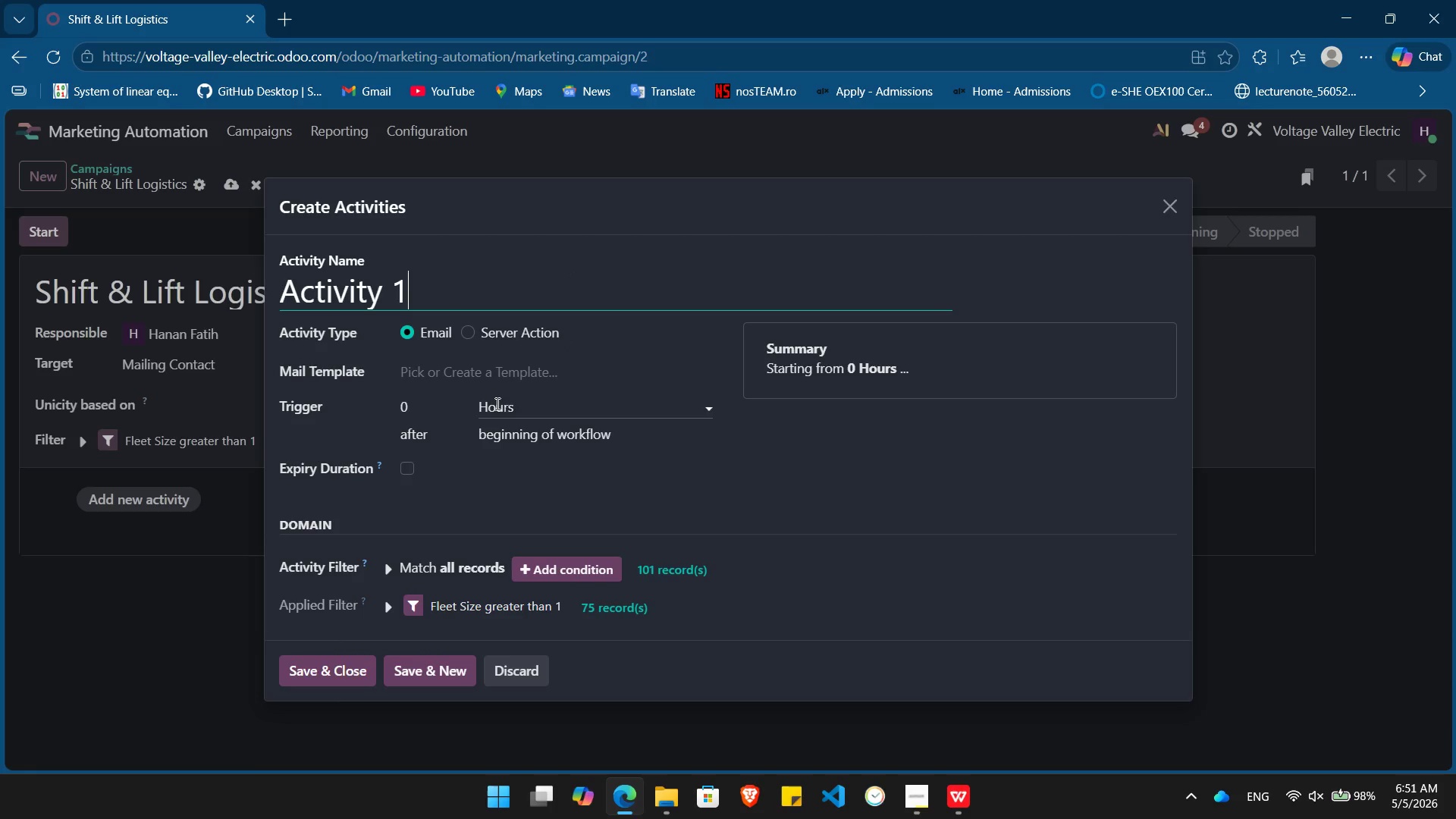 
left_click([419, 675])
 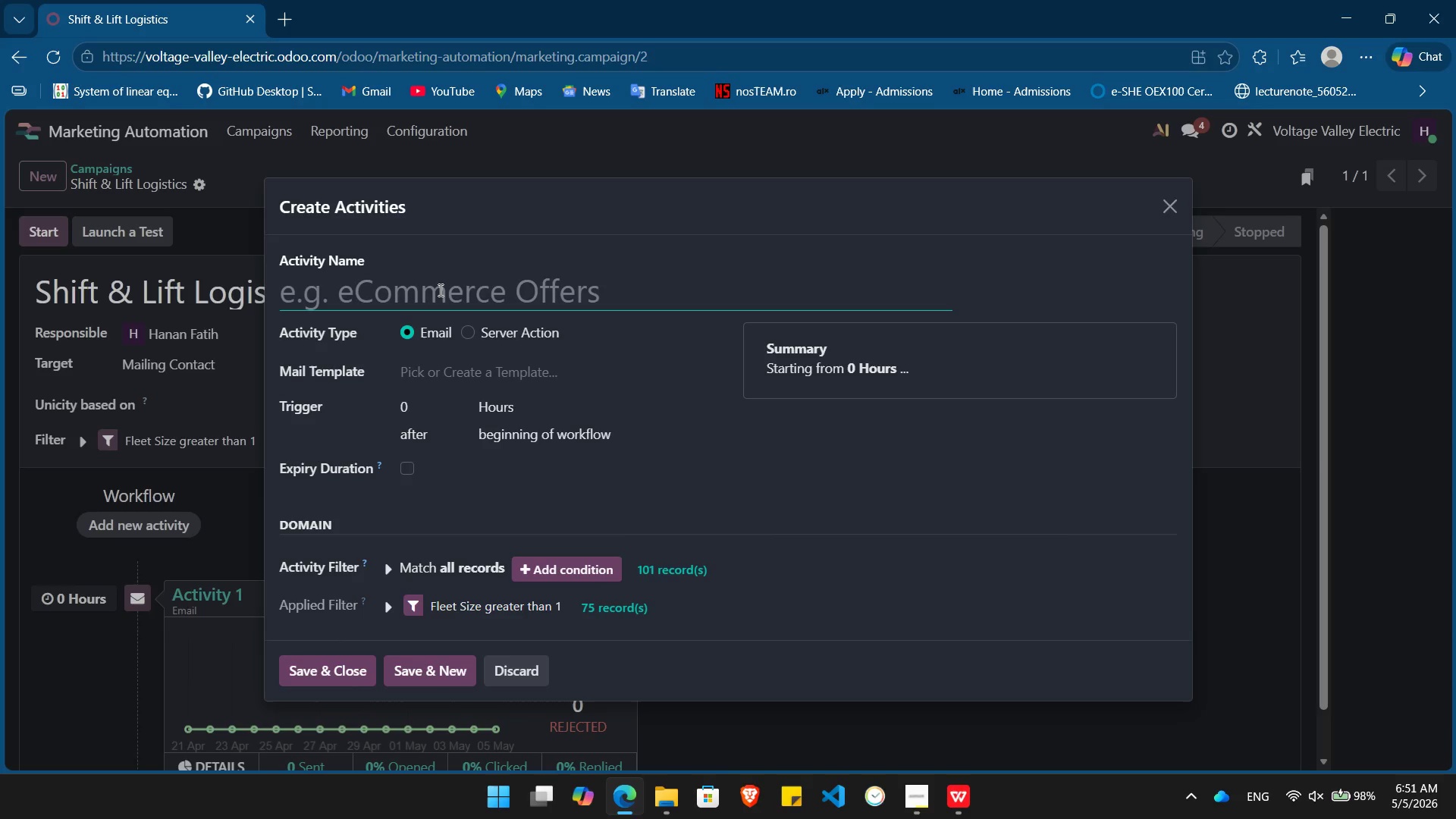 
type(Activity 2)
 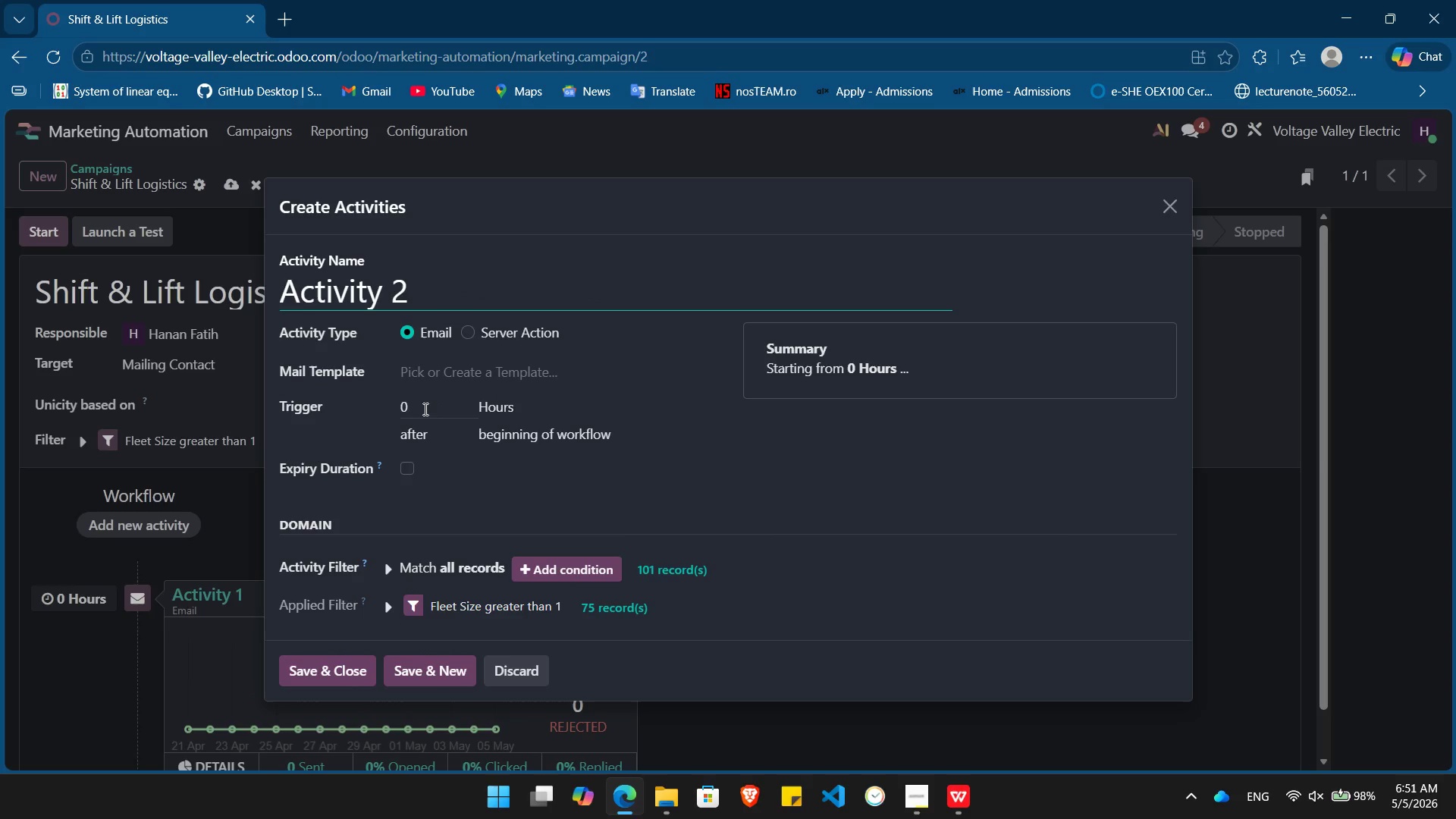 
left_click([423, 409])
 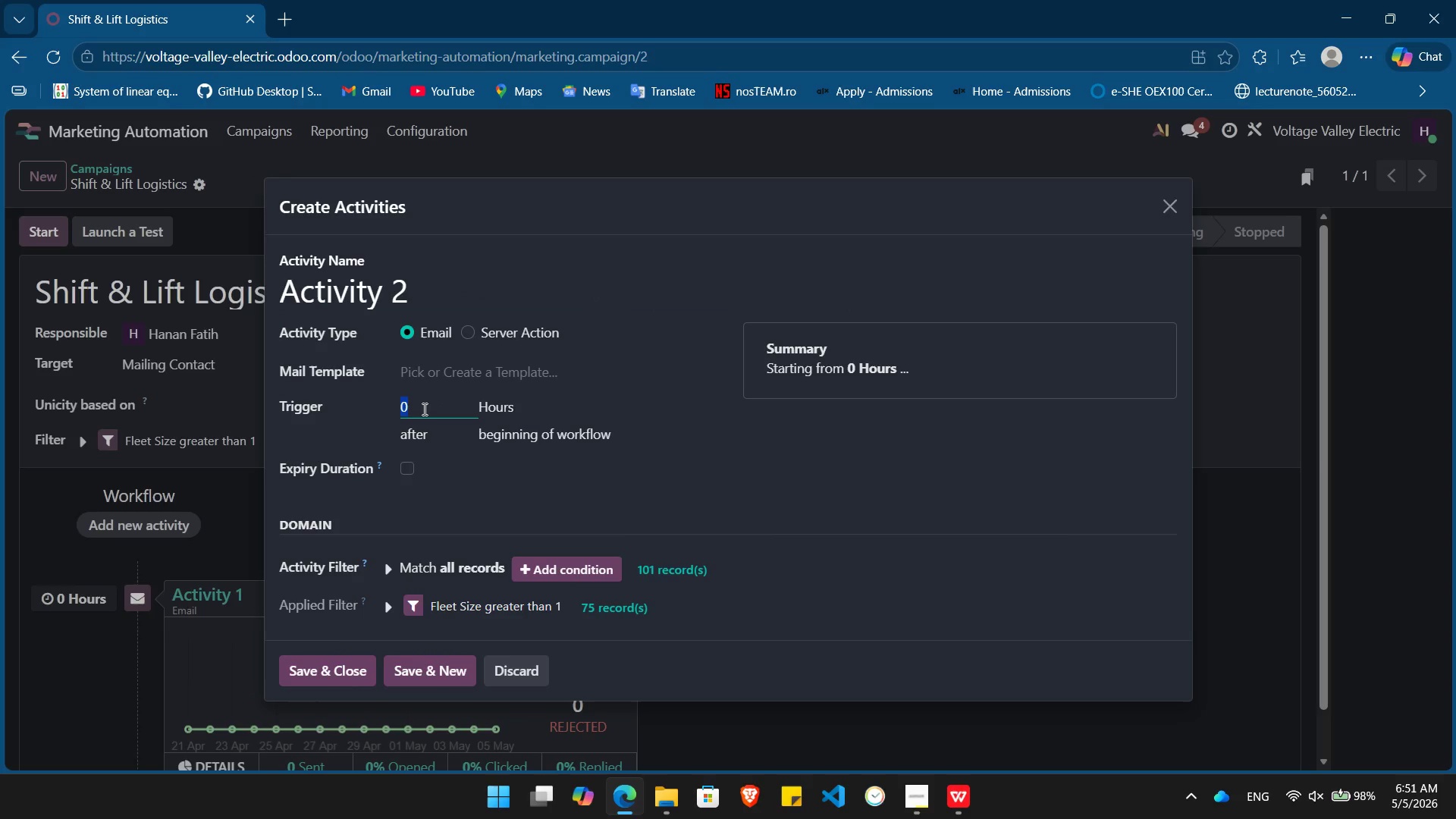 
key(Numpad3)
 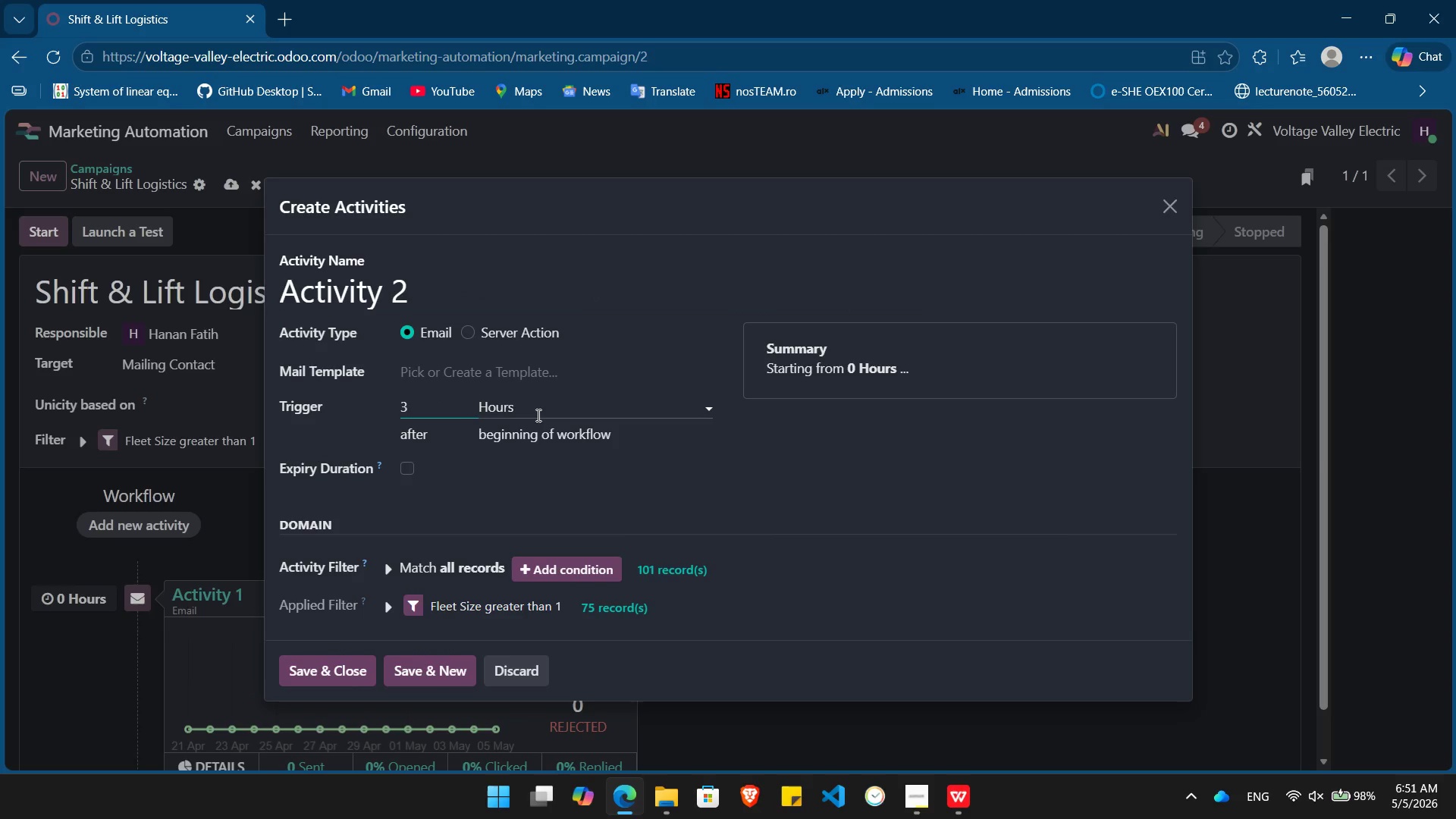 
left_click([537, 415])
 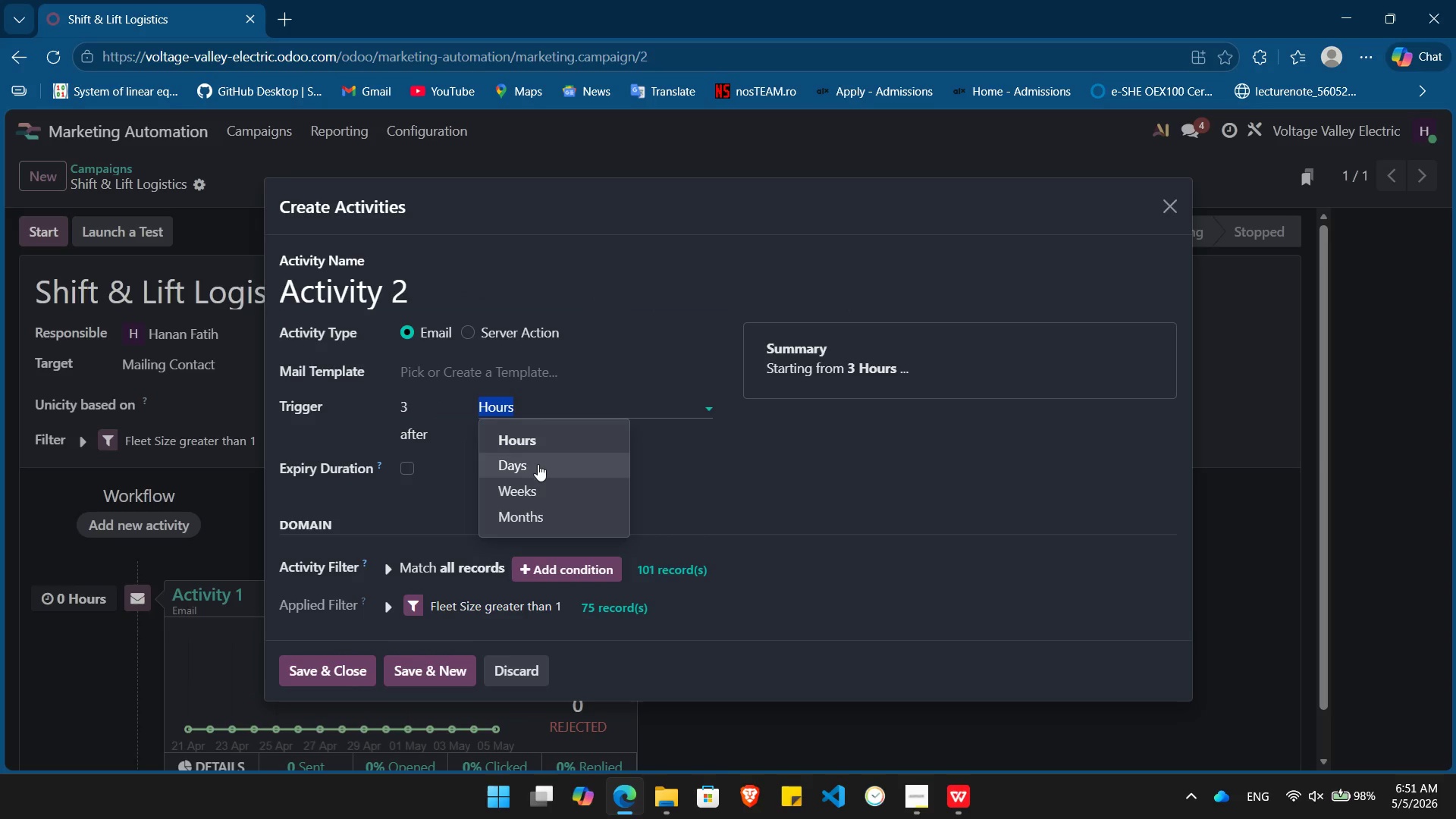 
left_click([538, 464])
 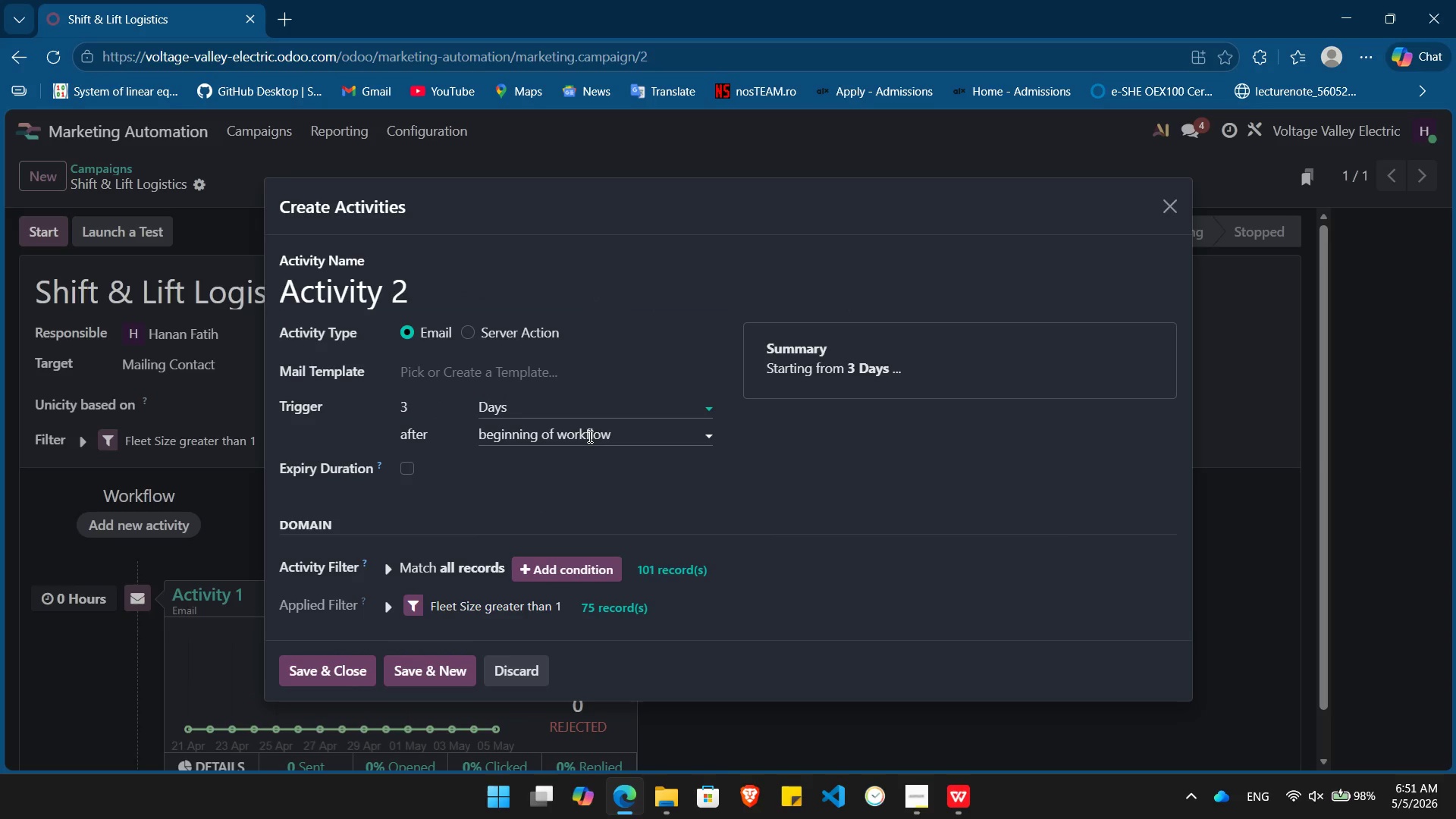 
left_click([588, 436])
 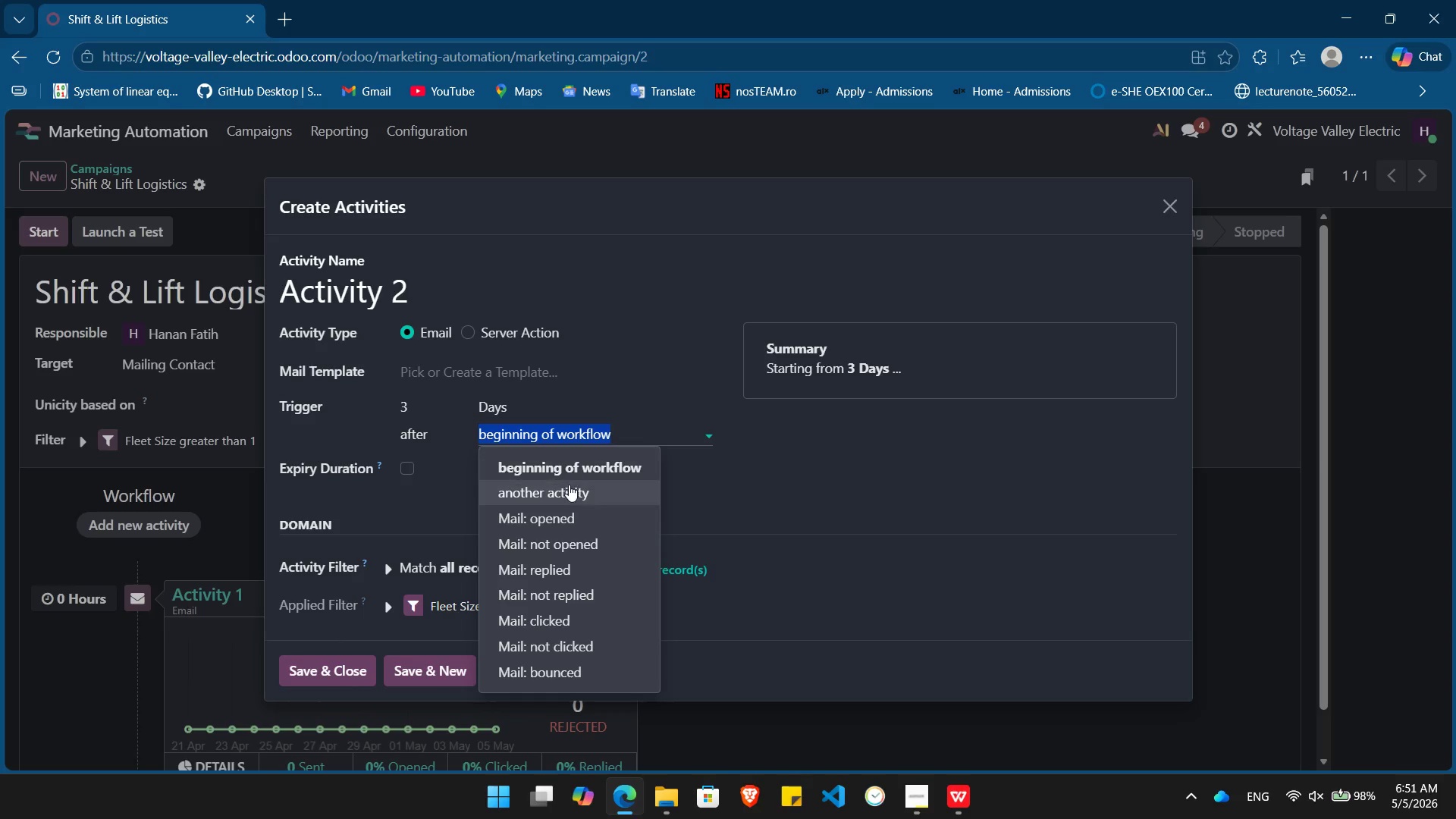 
left_click([568, 485])
 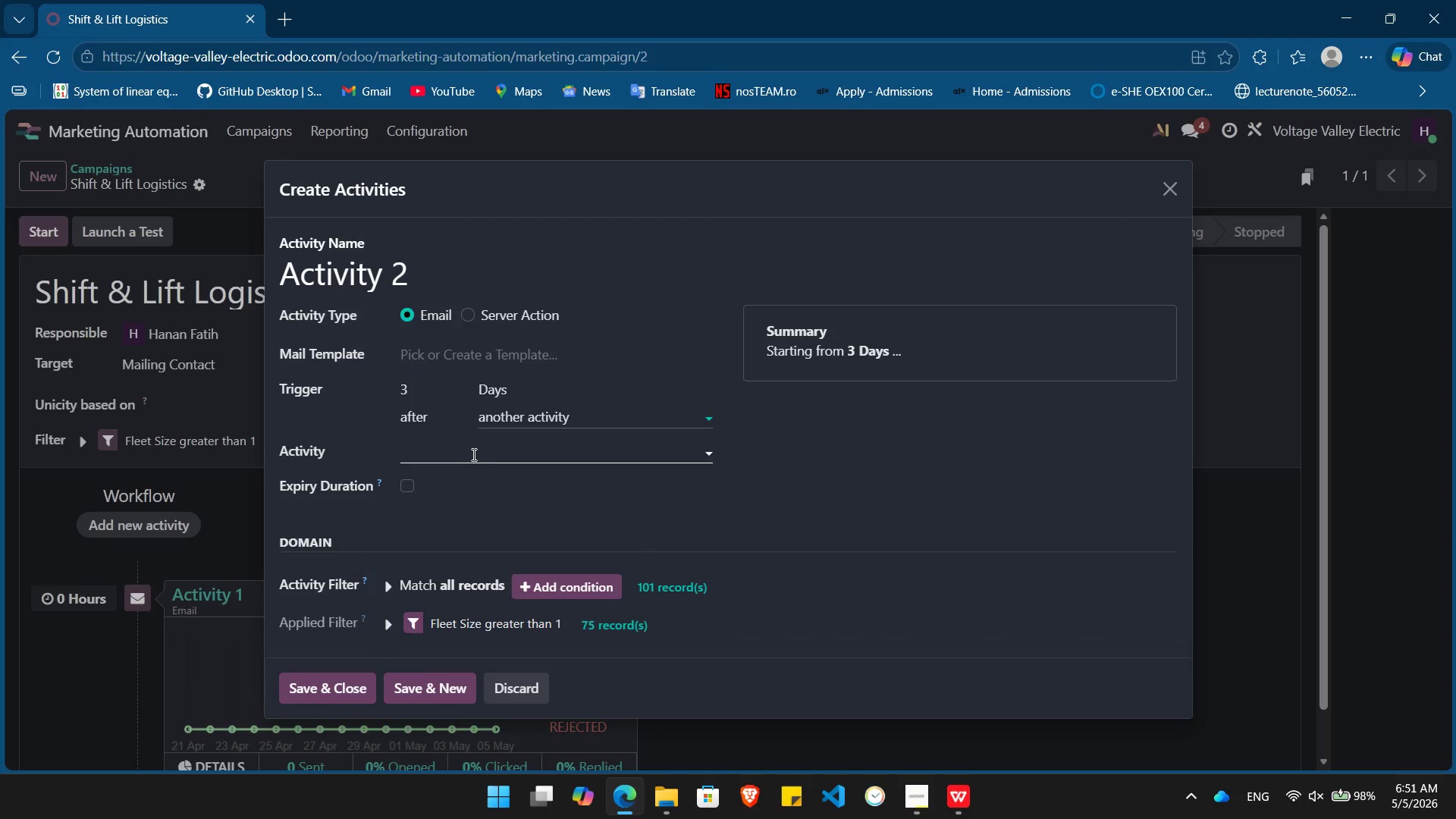 
left_click([472, 453])
 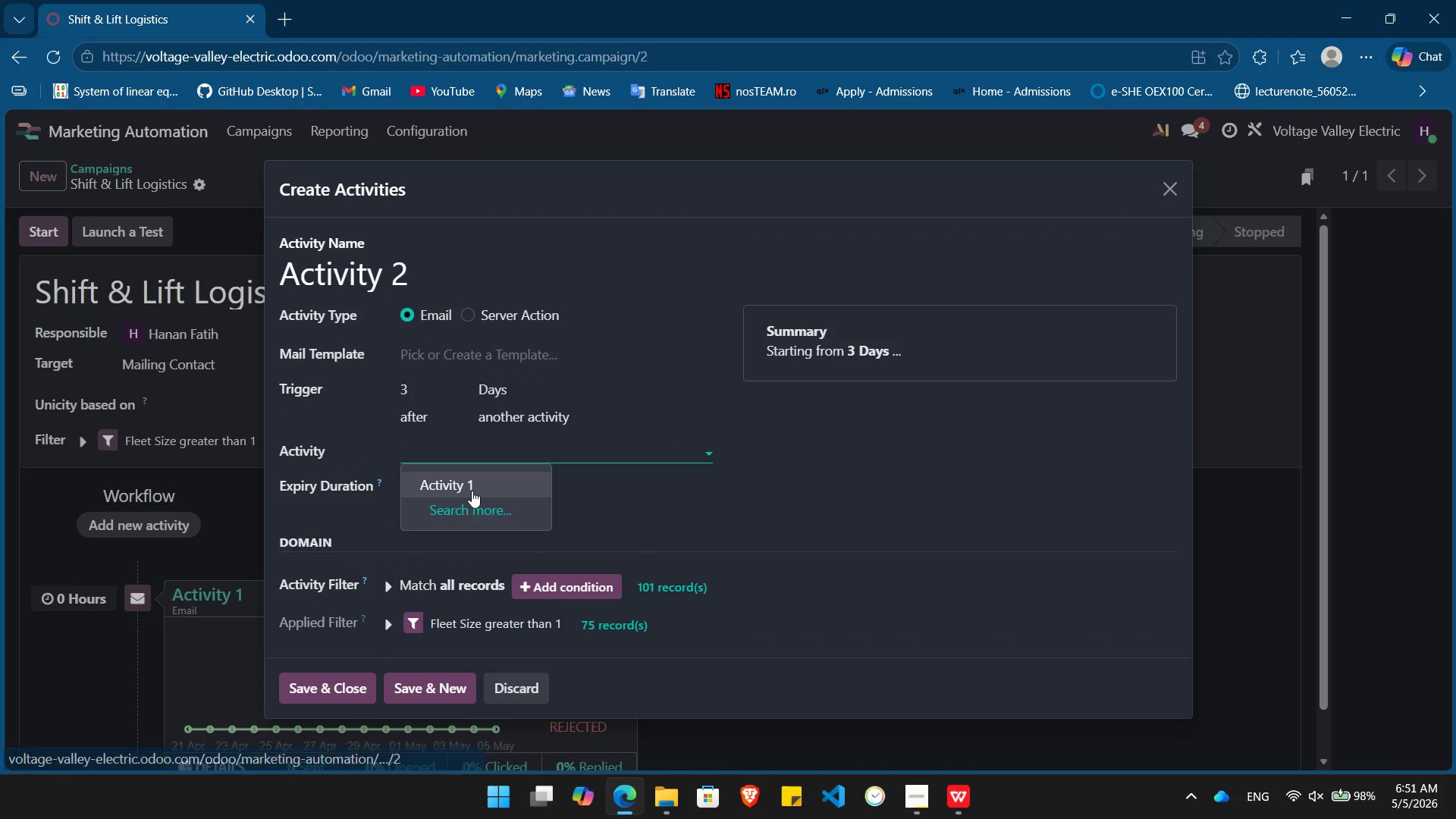 
left_click([472, 491])
 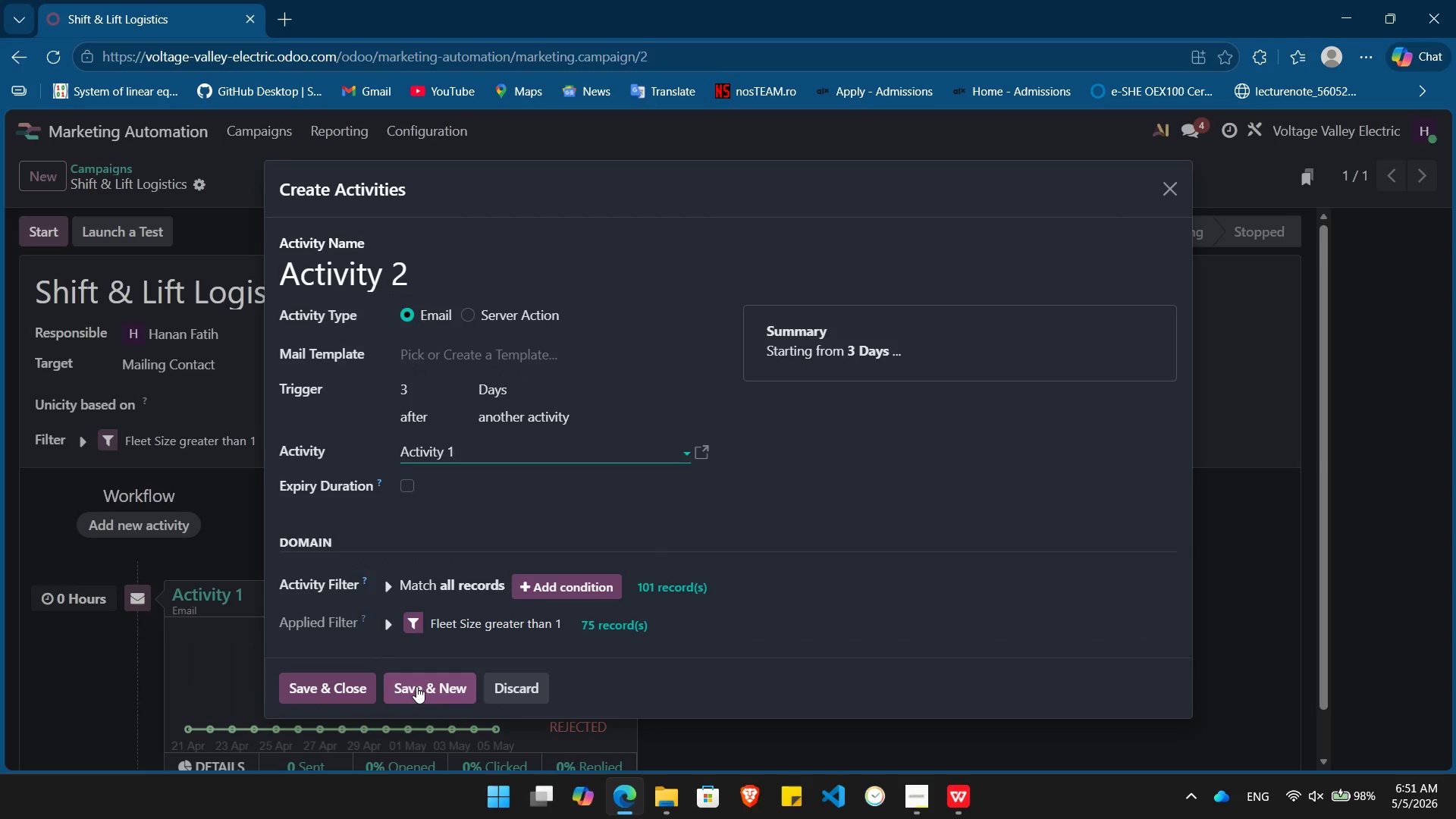 
left_click([416, 686])
 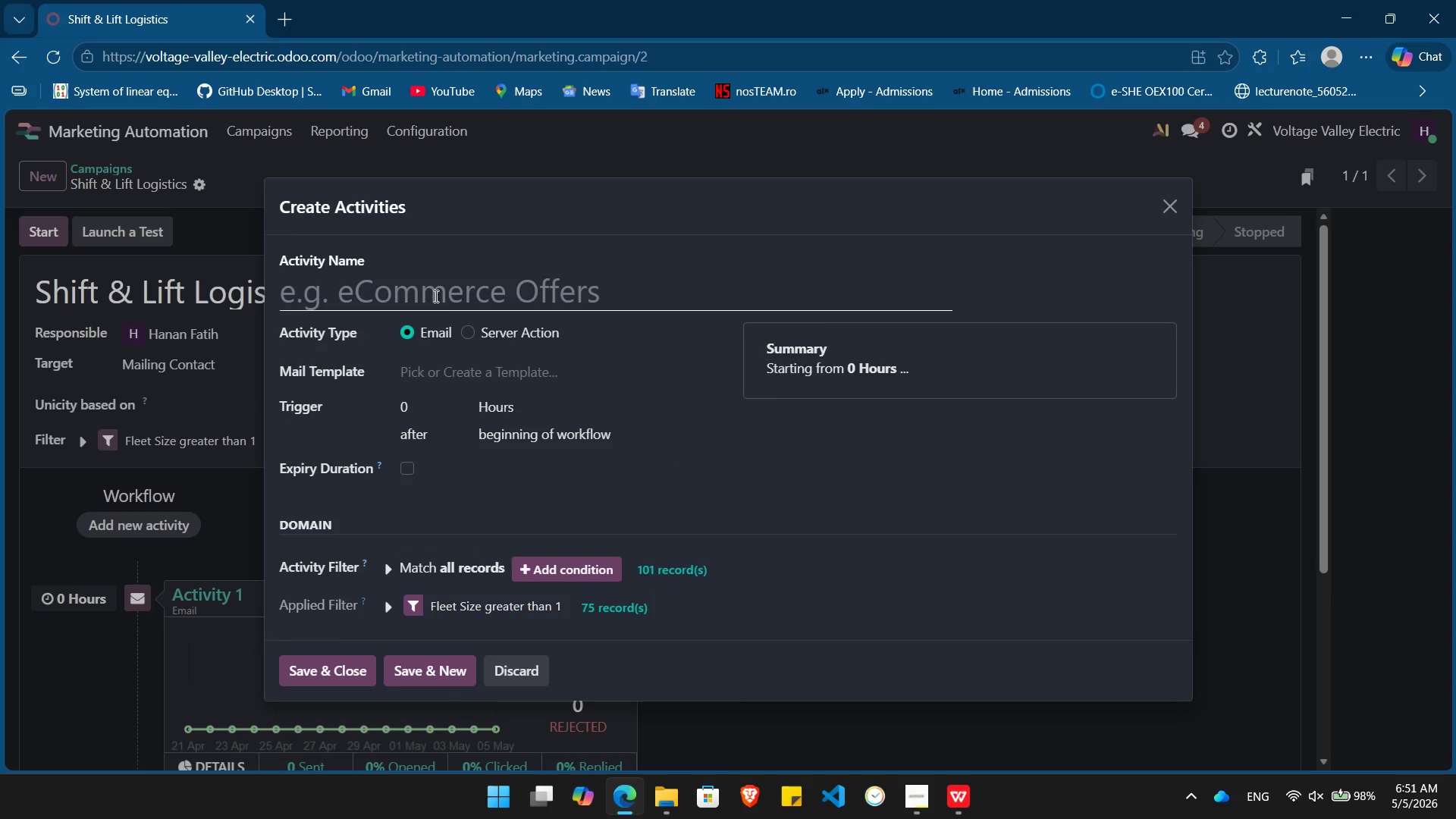 
left_click([434, 296])
 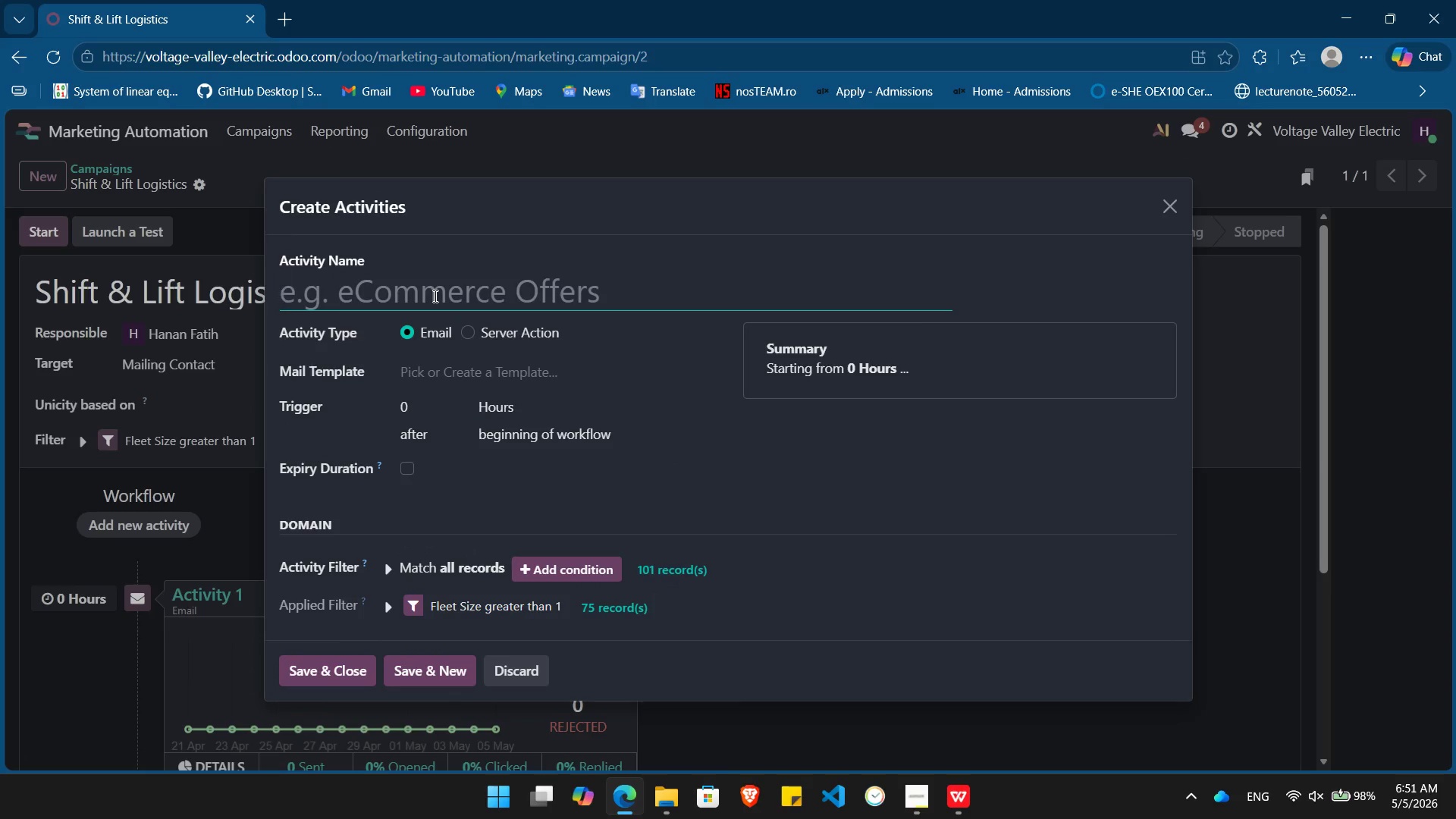 
type(Activity 3)
 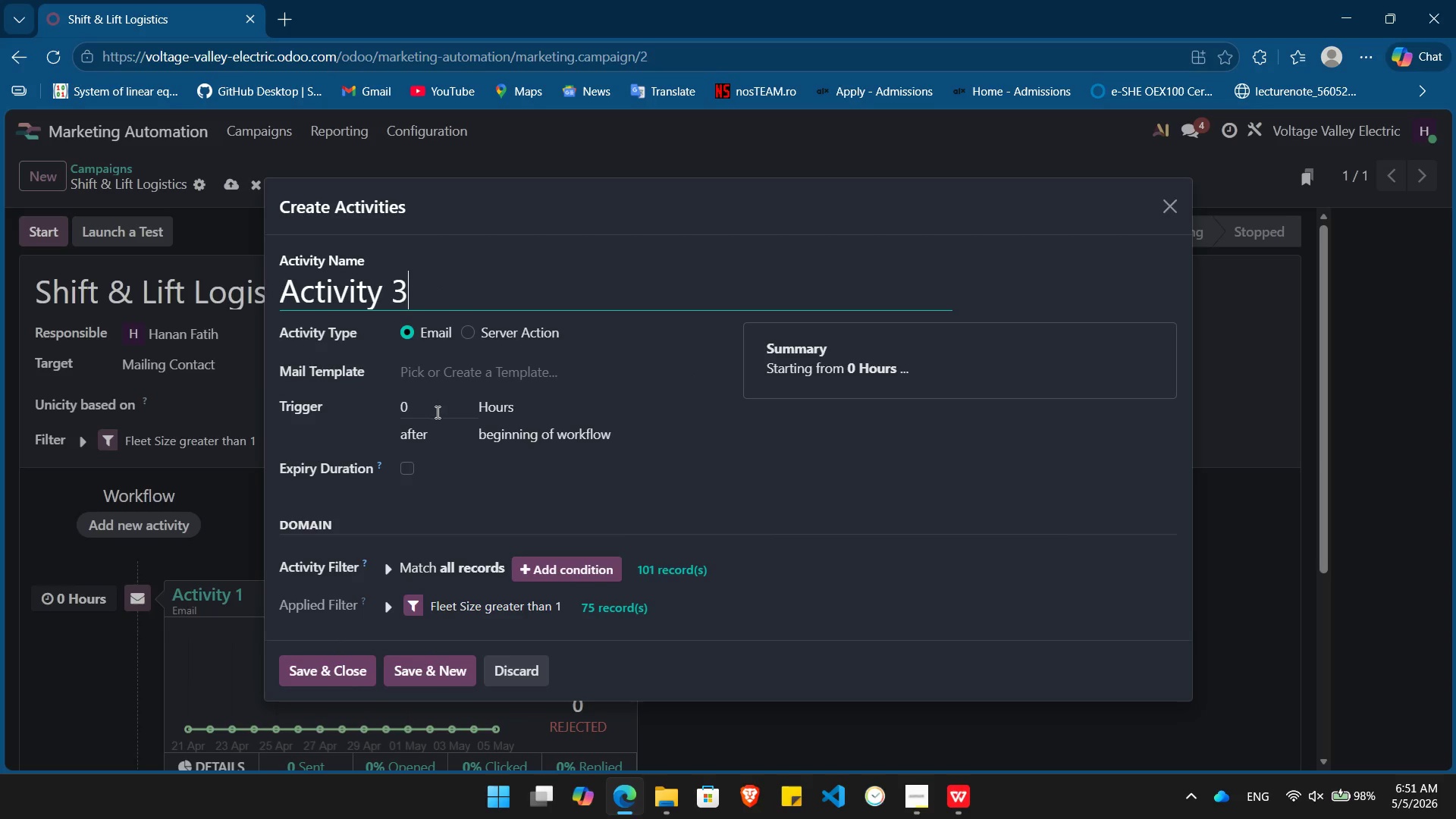 
left_click([436, 413])
 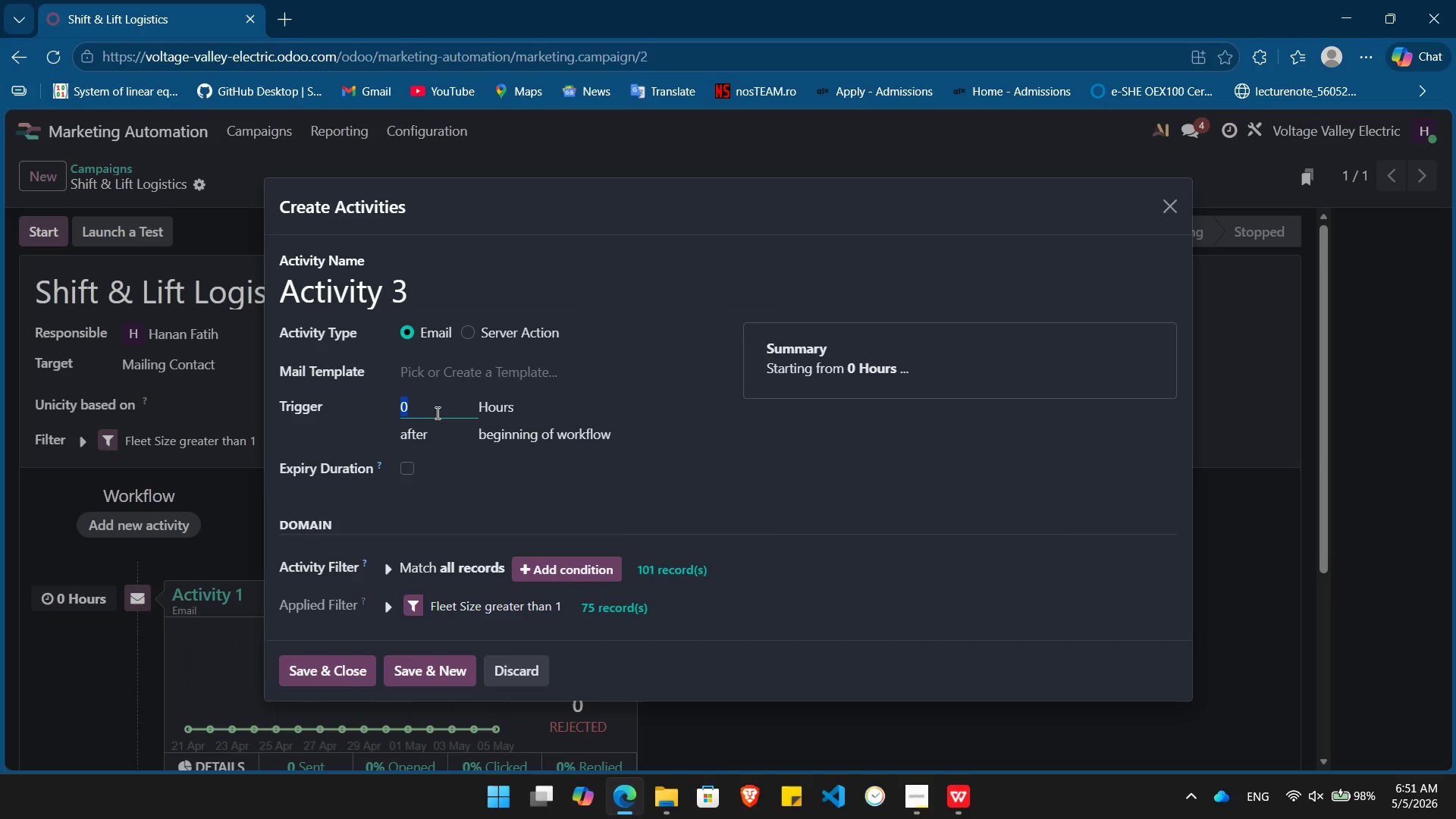 
key(Numpad5)
 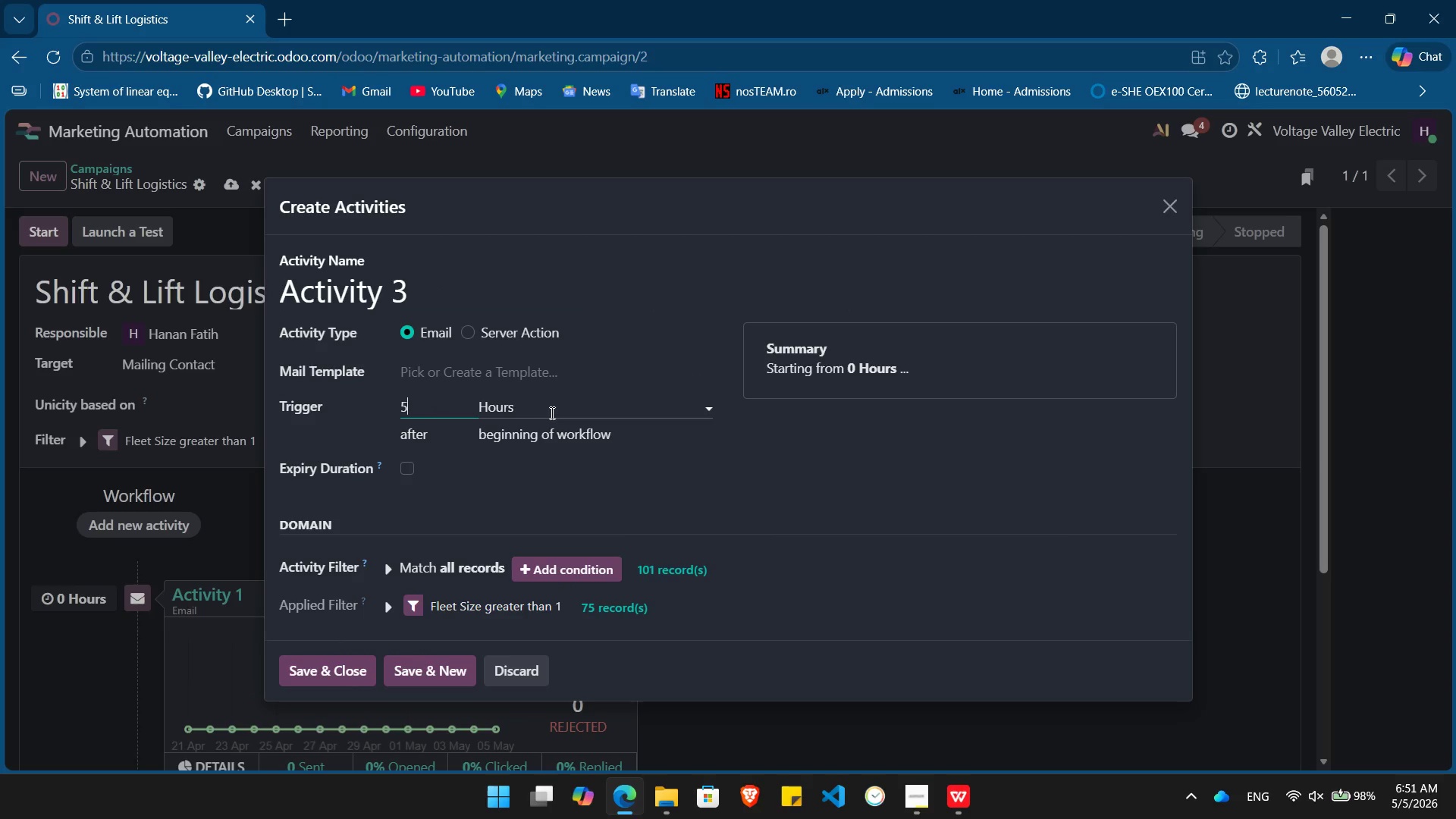 
left_click([551, 411])
 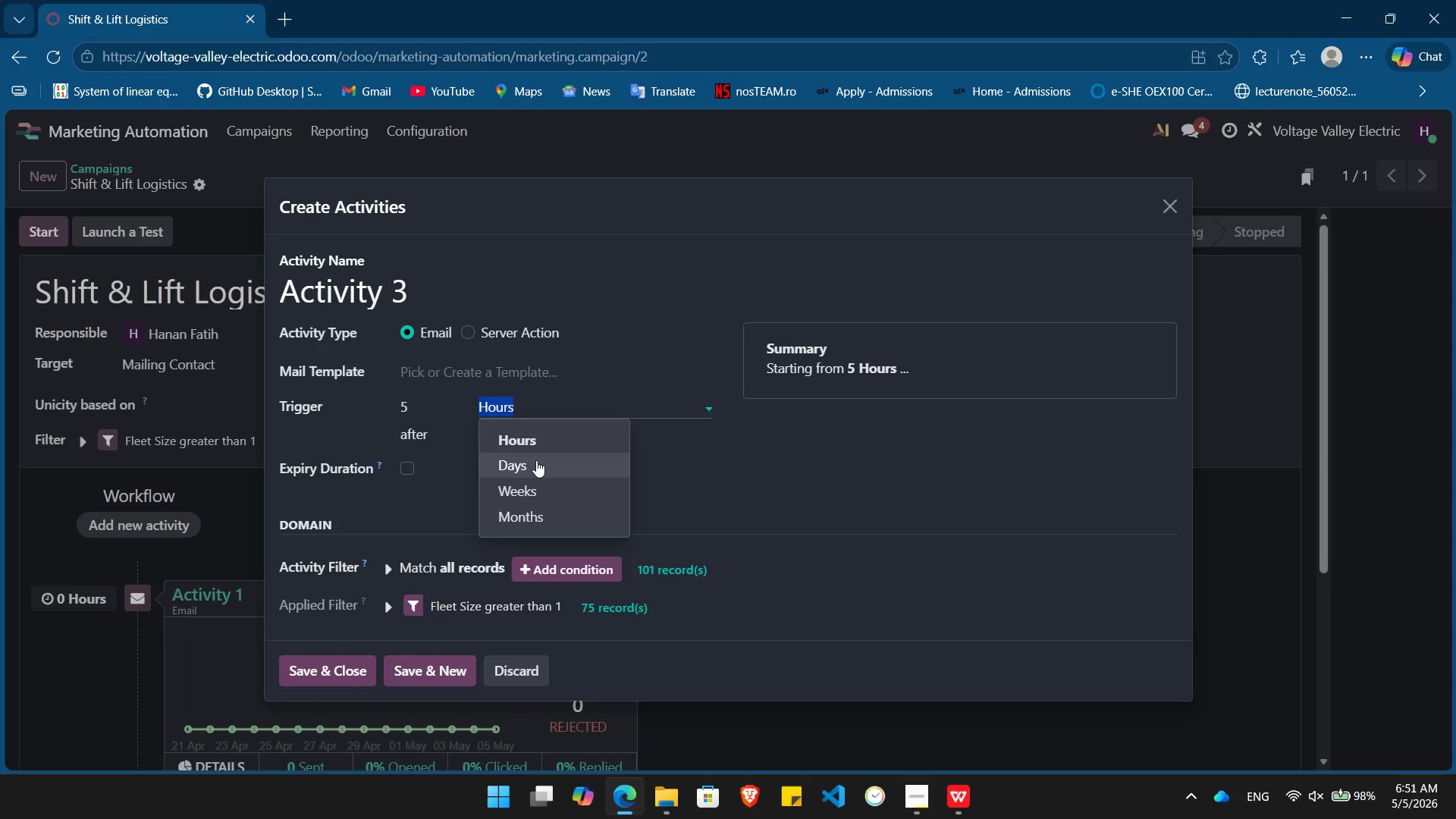 
left_click([536, 460])
 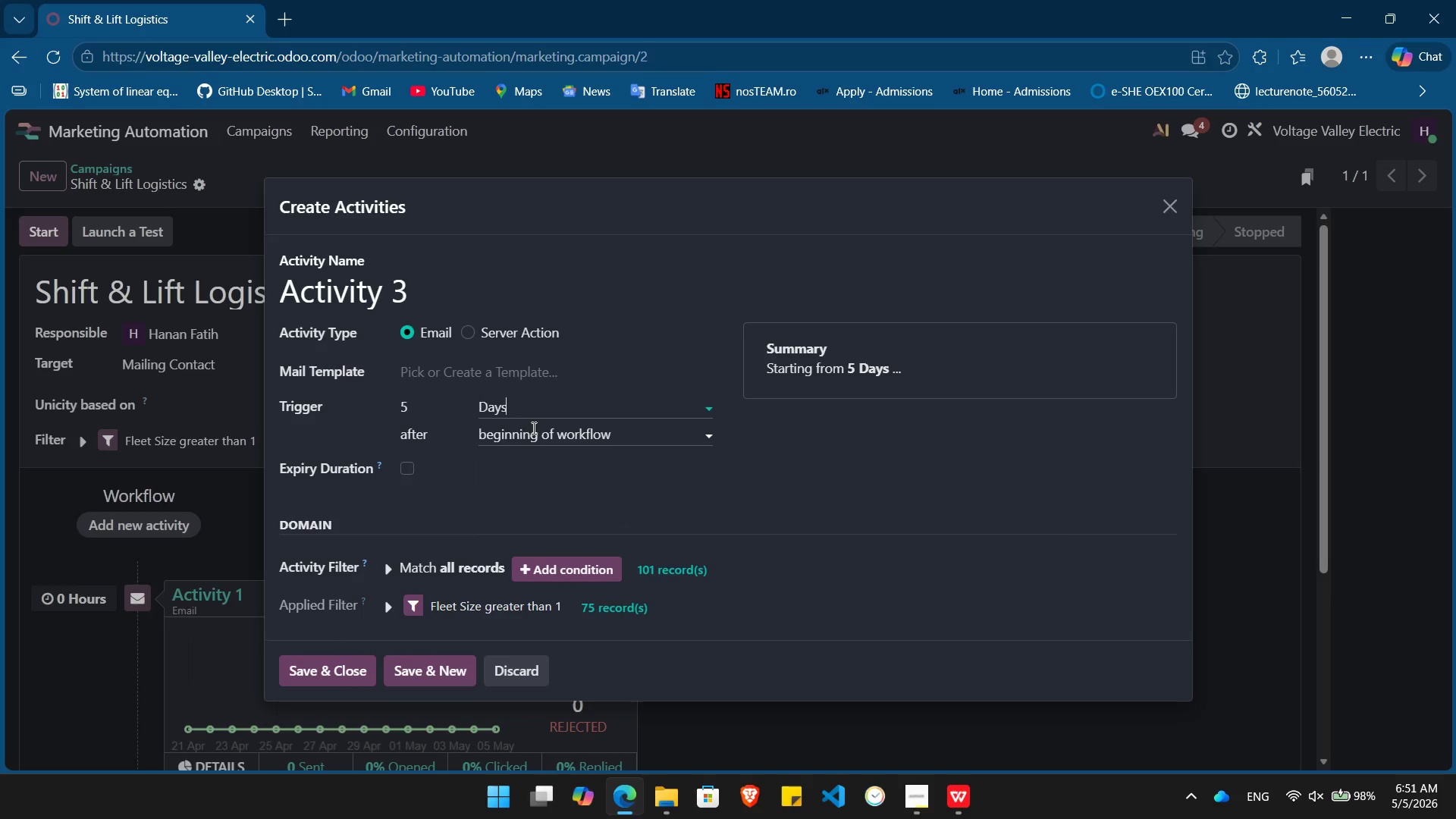 
left_click([532, 428])
 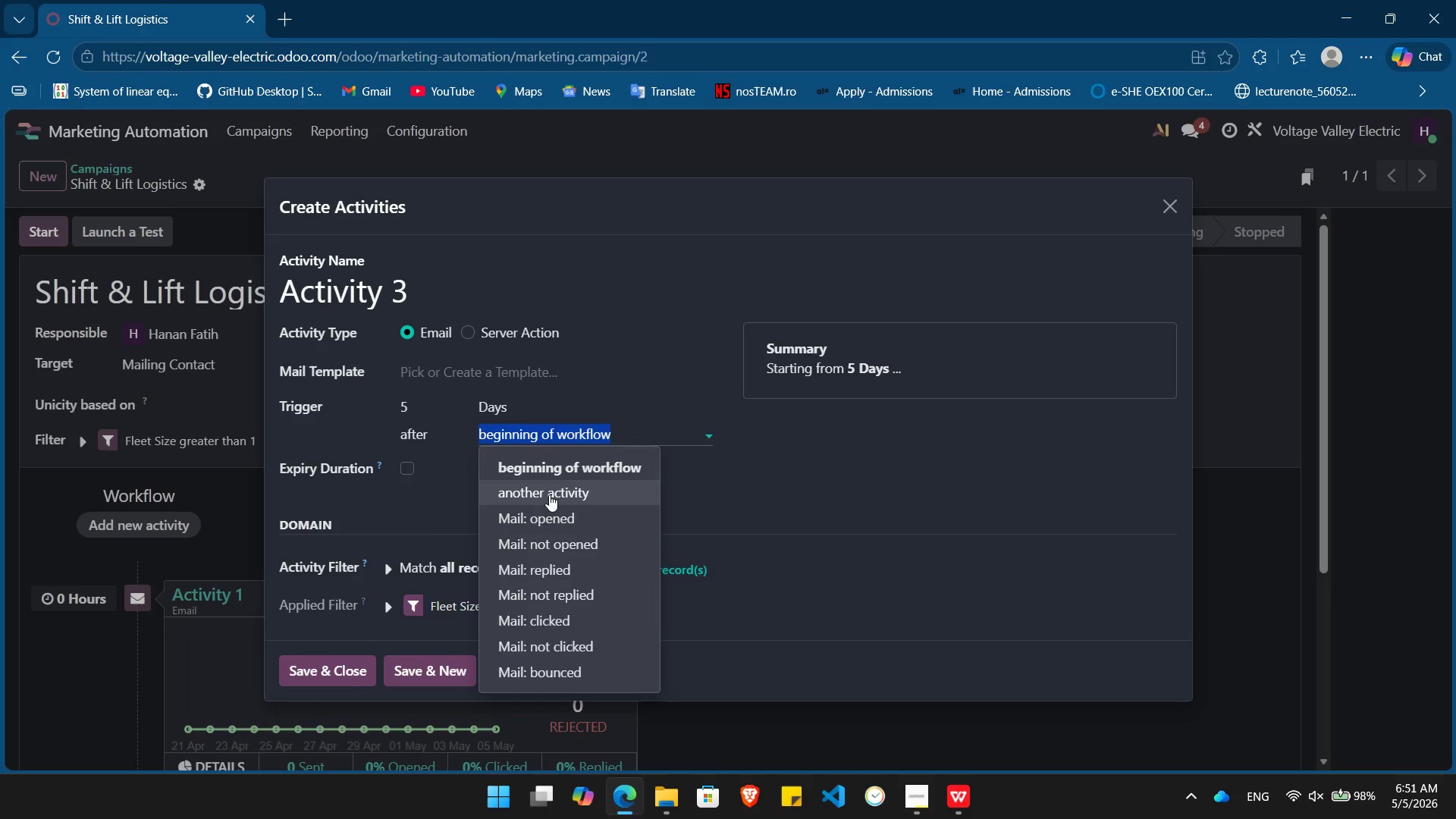 
left_click([549, 494])
 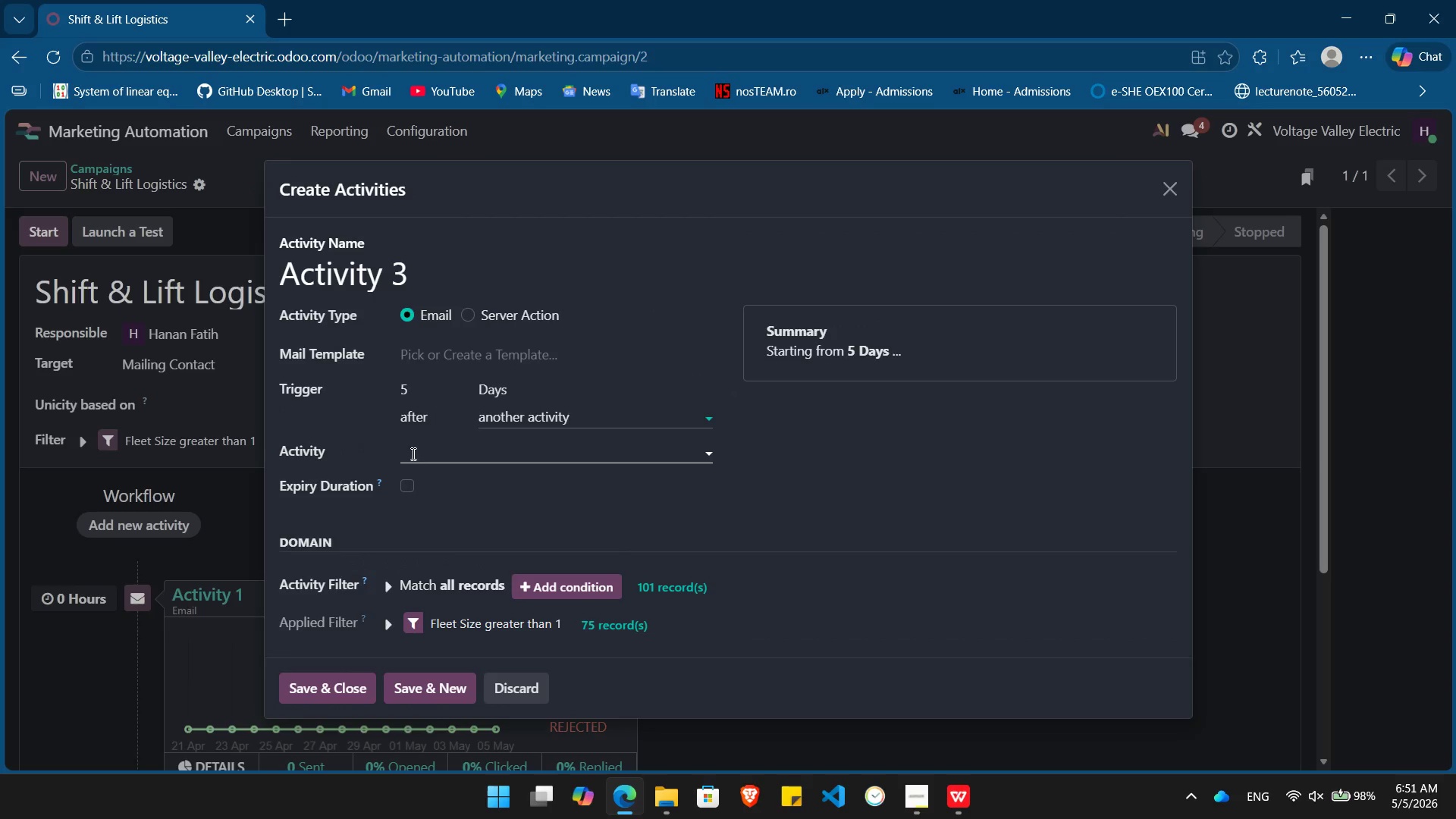 
left_click([412, 453])
 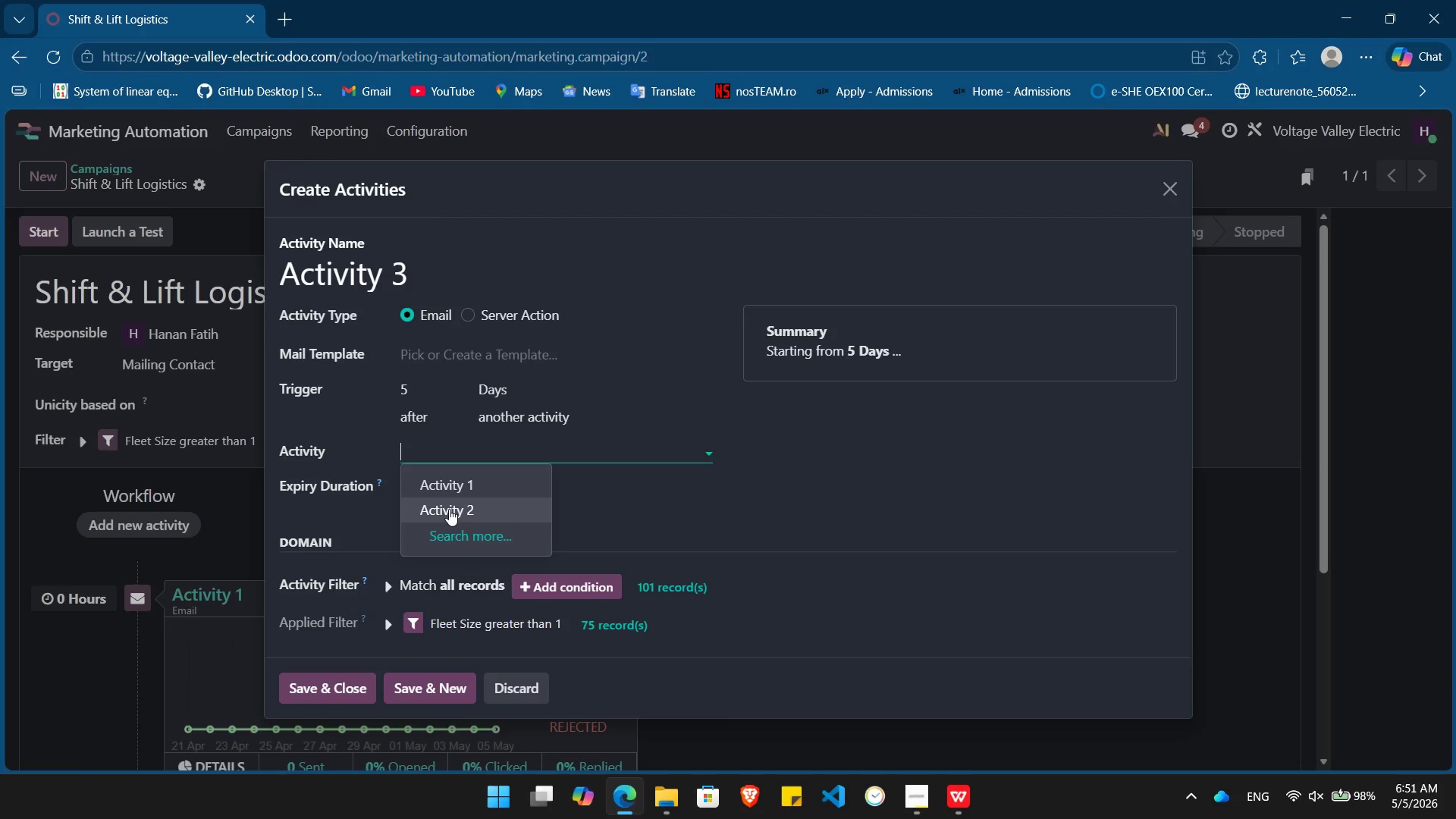 
left_click([449, 509])
 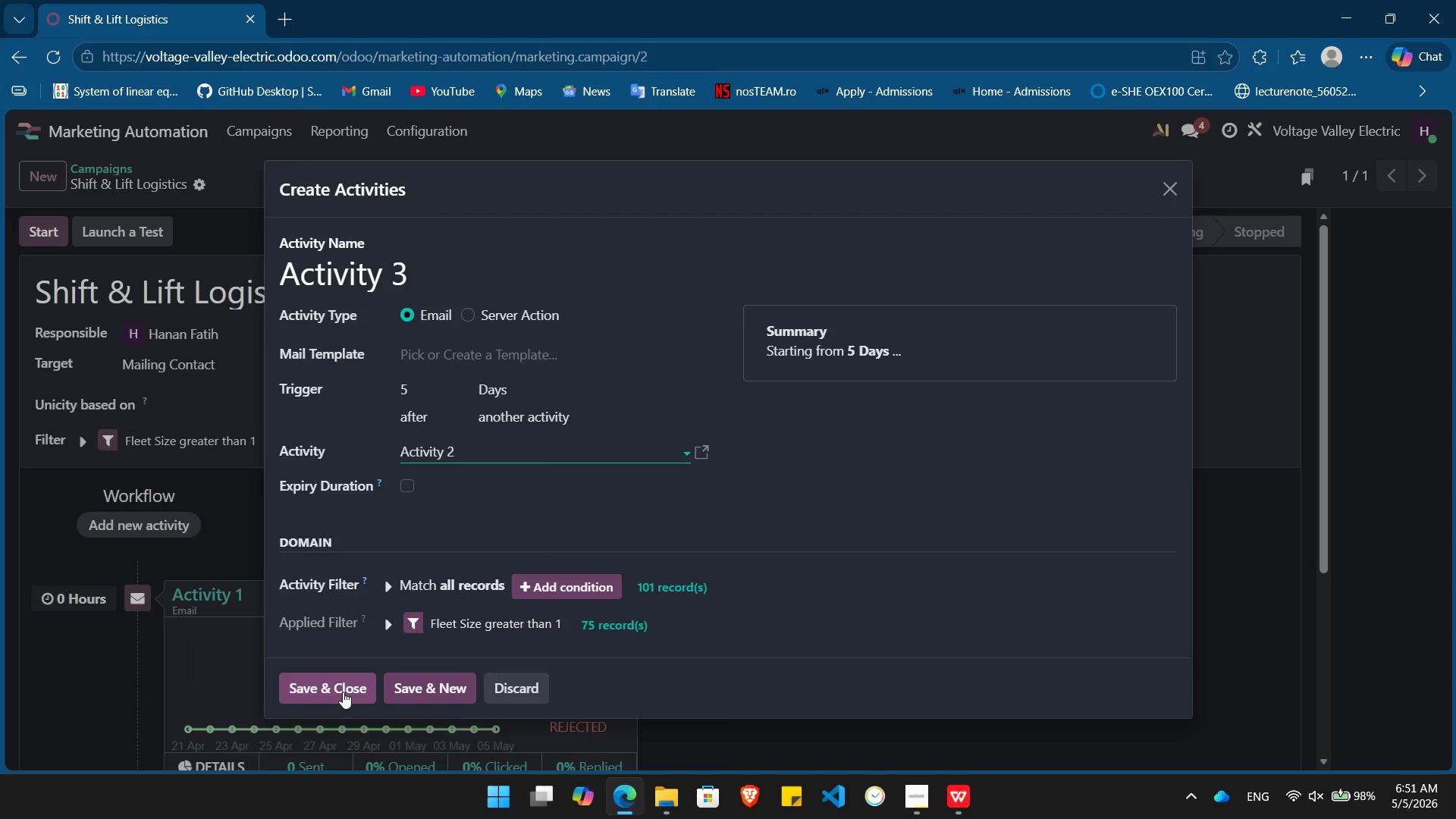 
left_click([343, 692])
 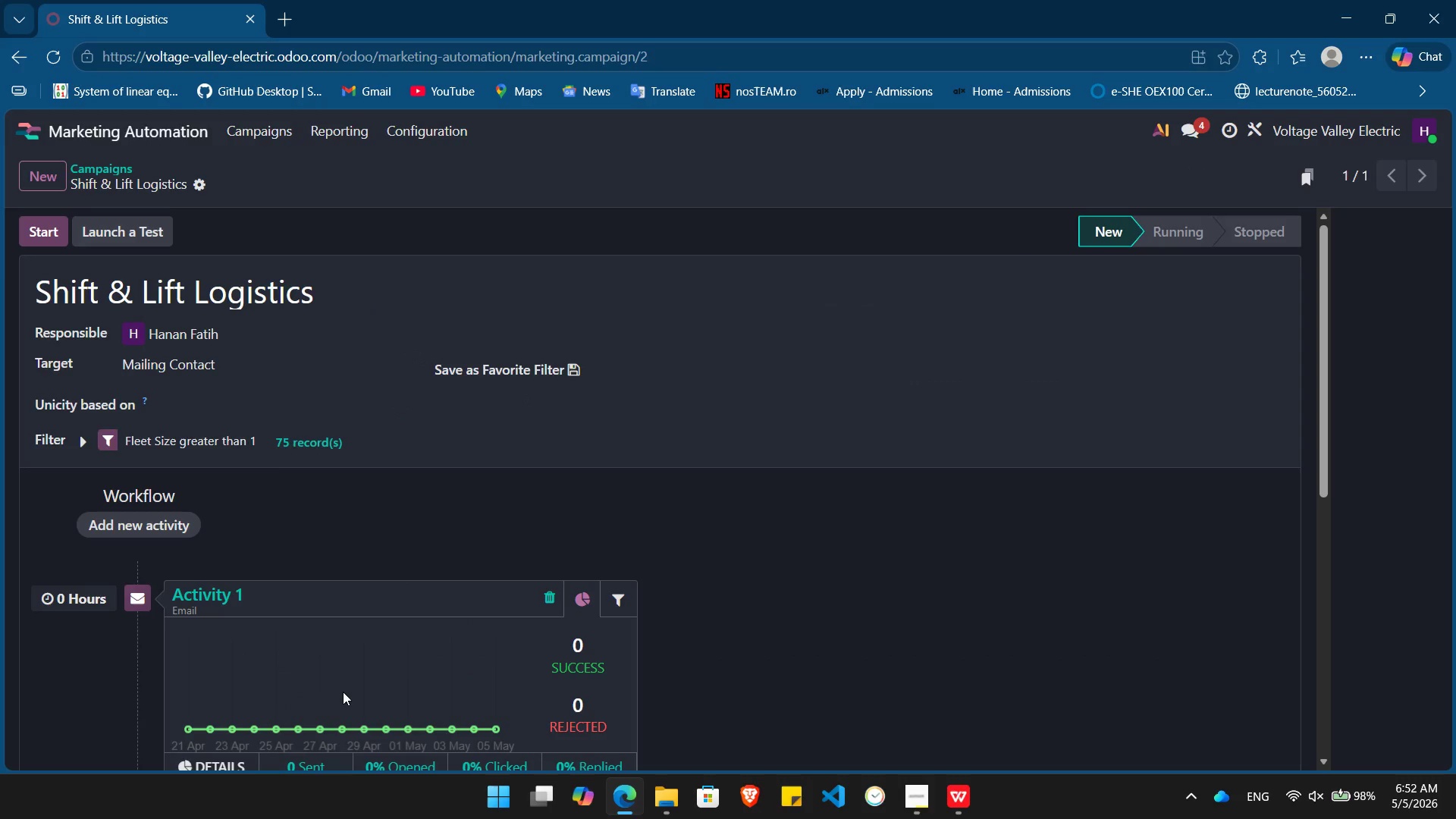 
wait(7.88)
 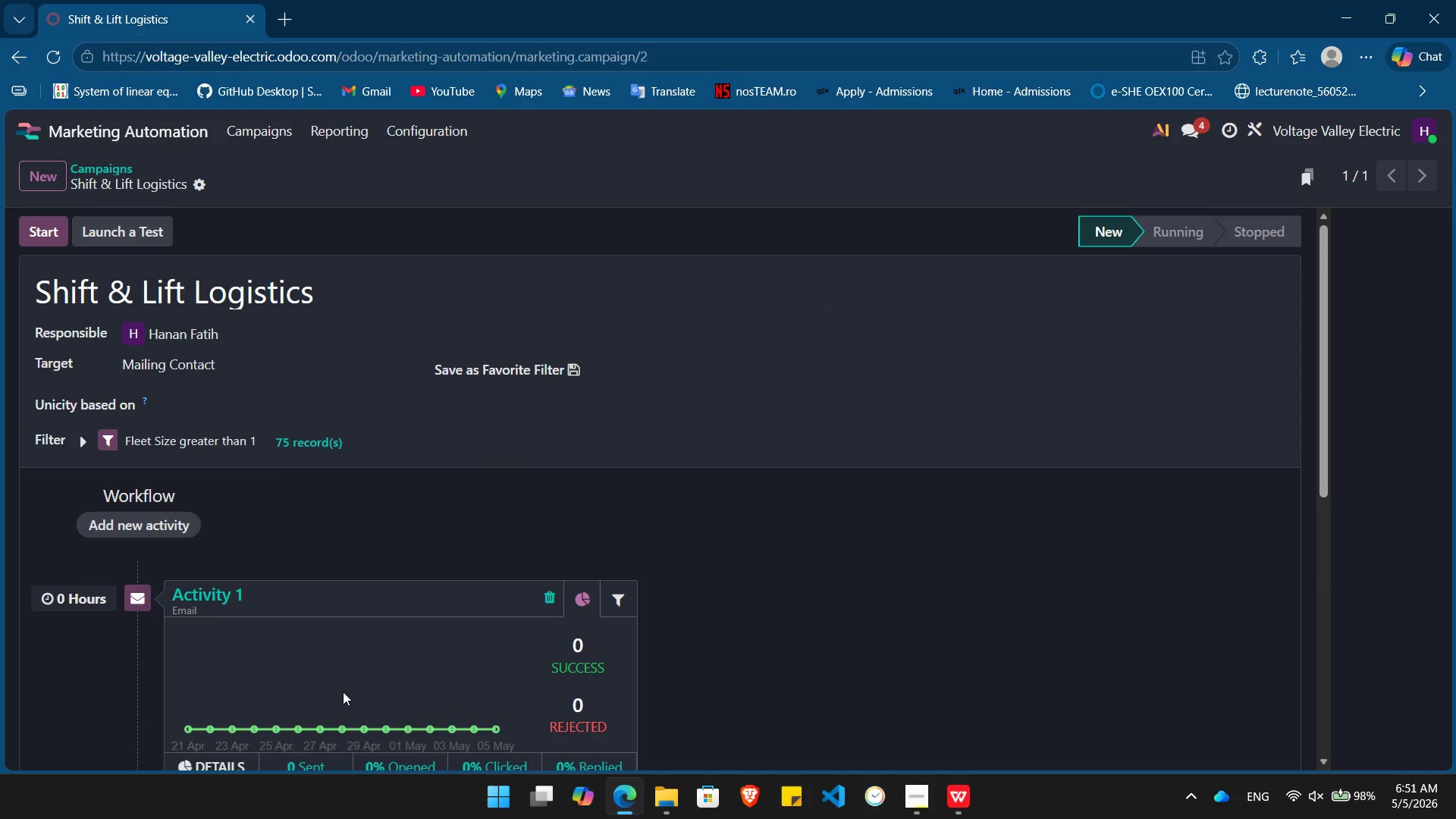 
left_click([77, 445])
 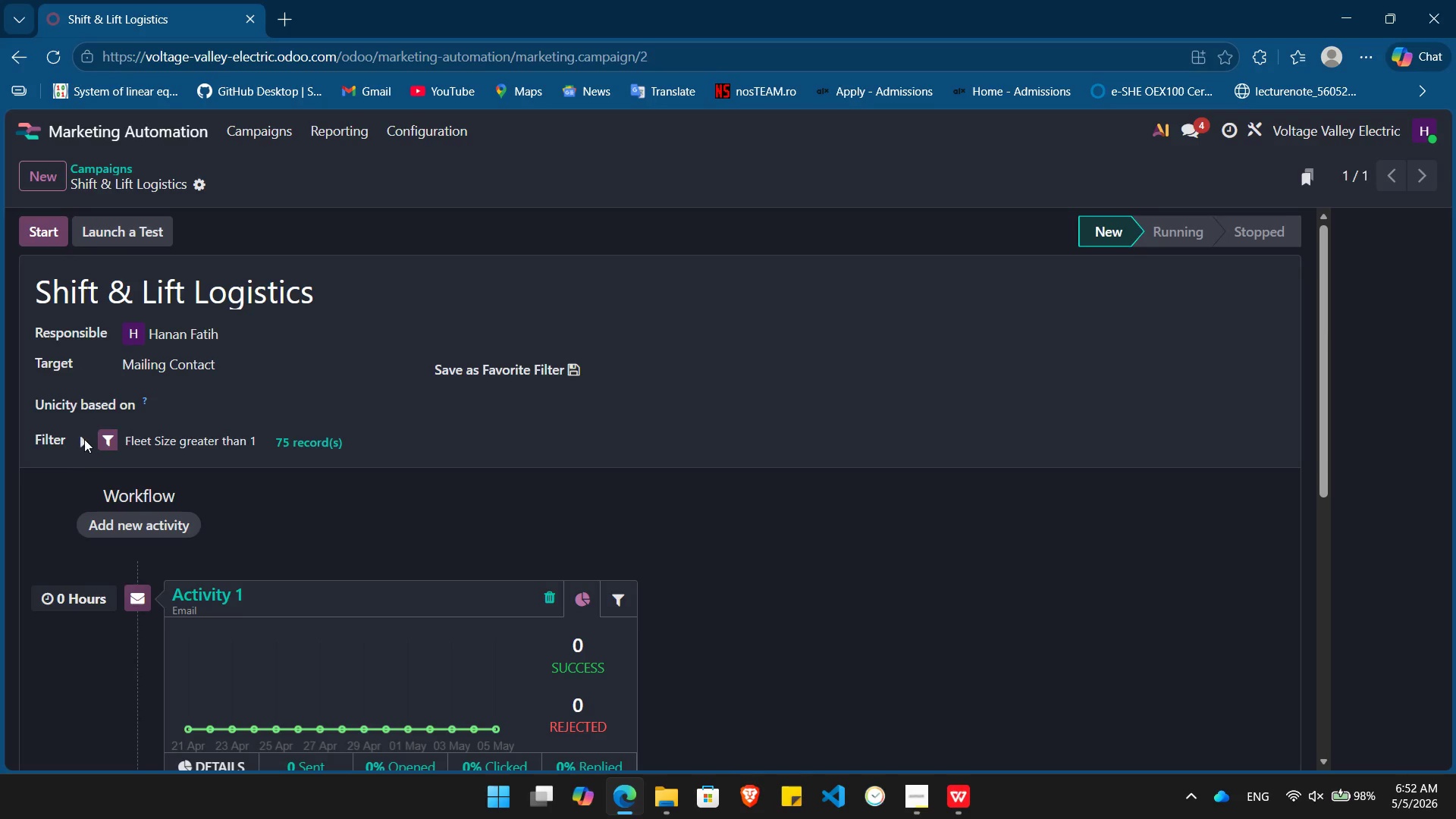 
left_click([84, 439])
 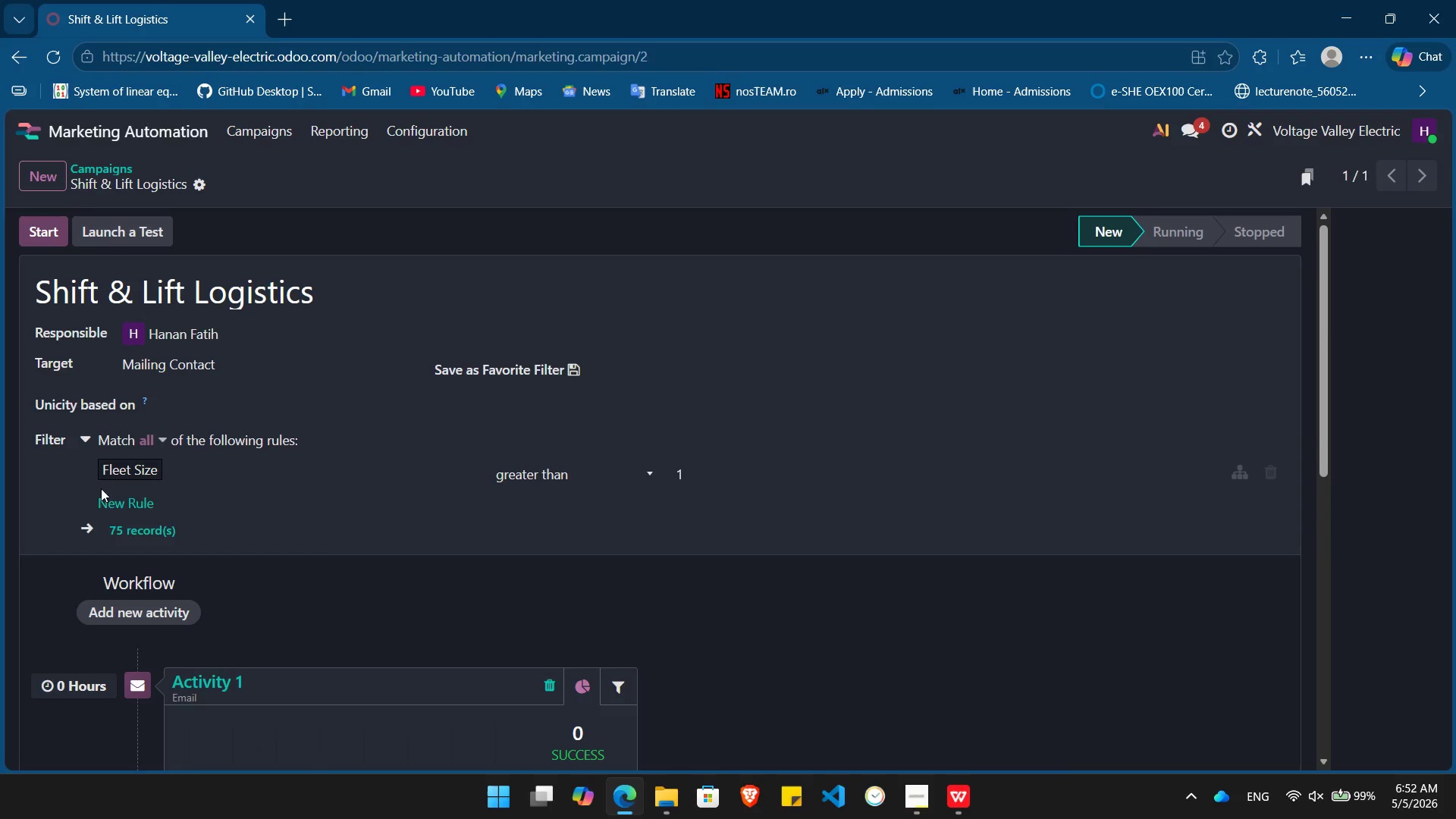 
wait(6.62)
 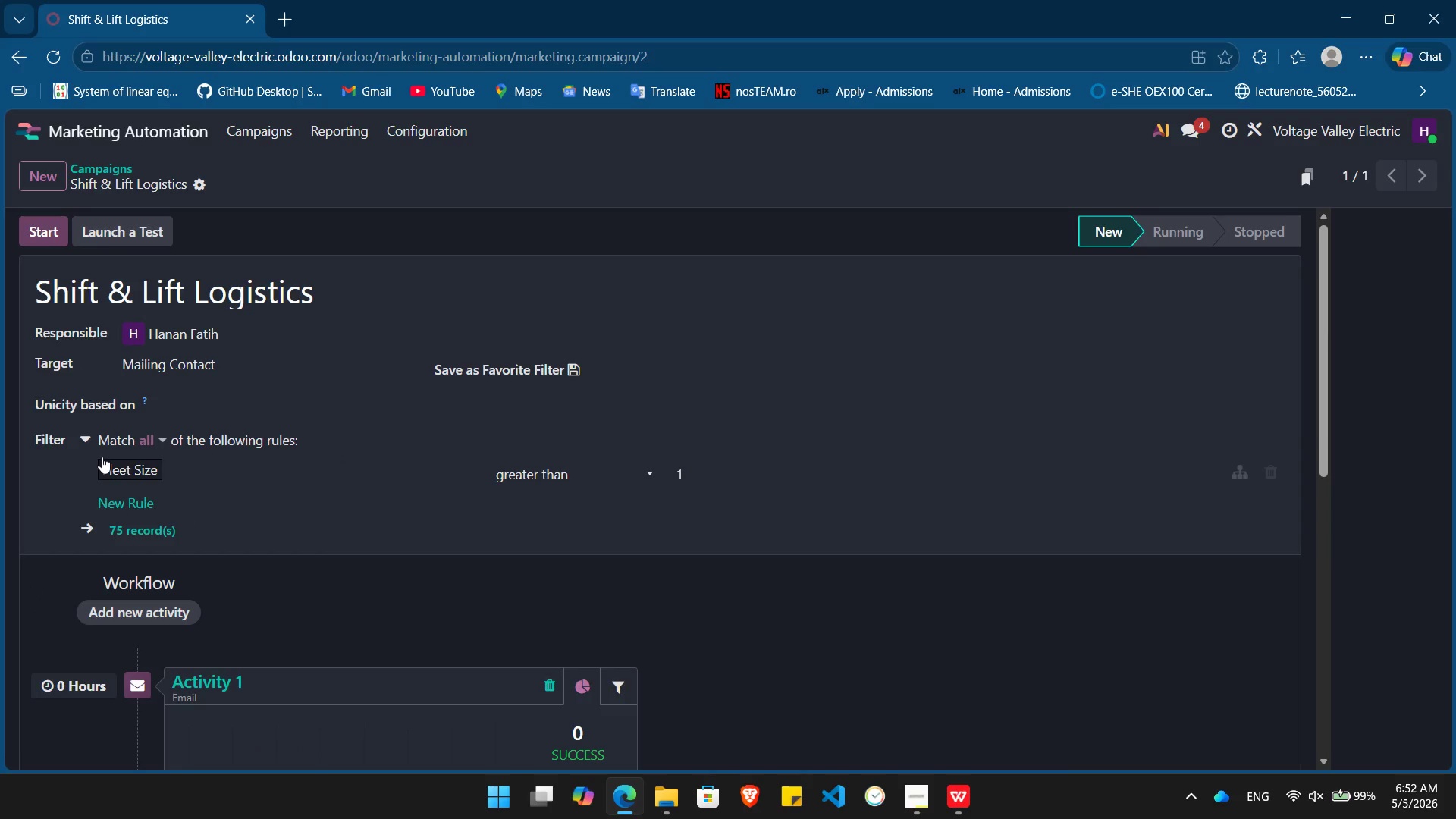 
left_click([122, 503])
 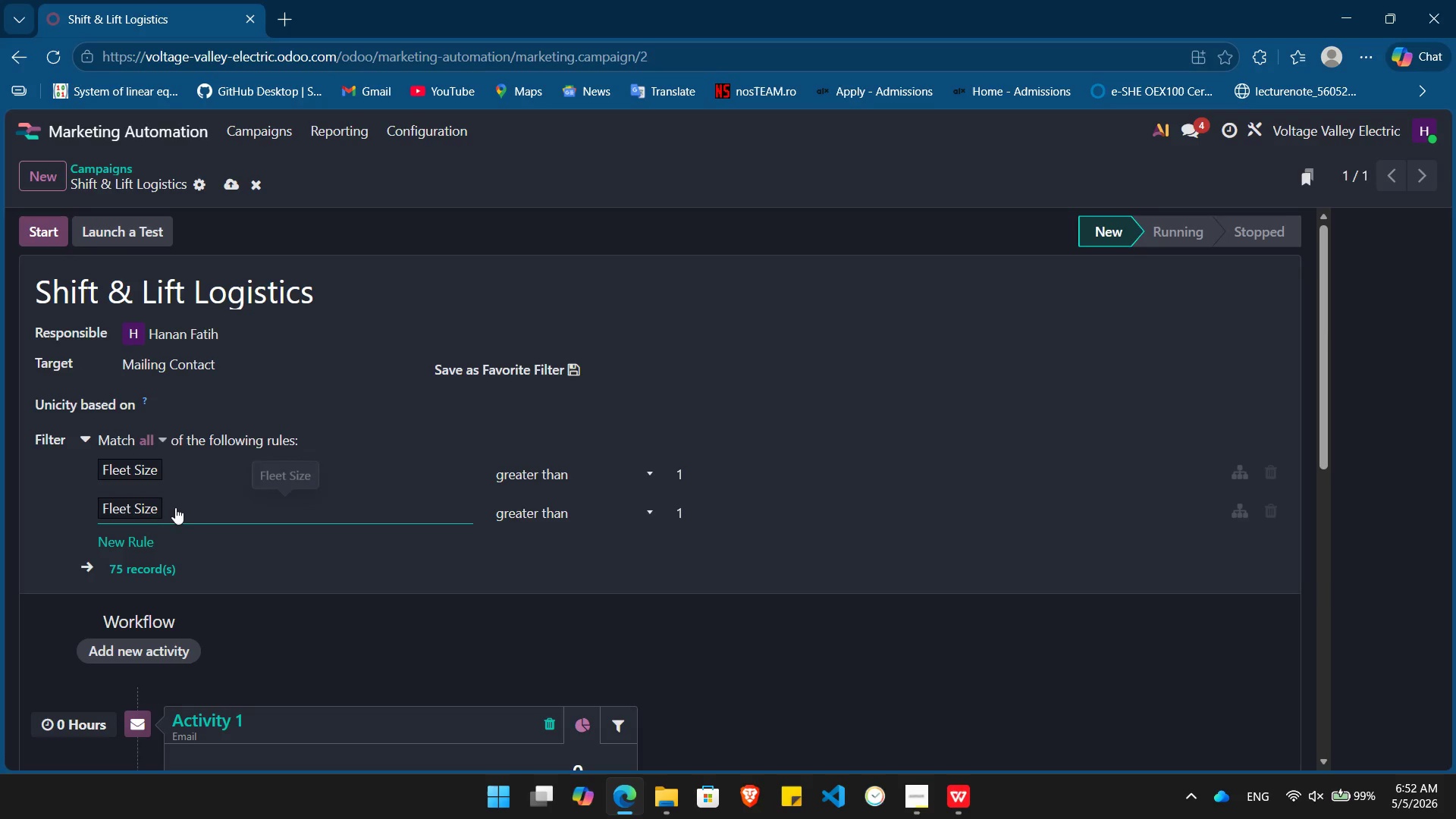 
left_click([184, 510])
 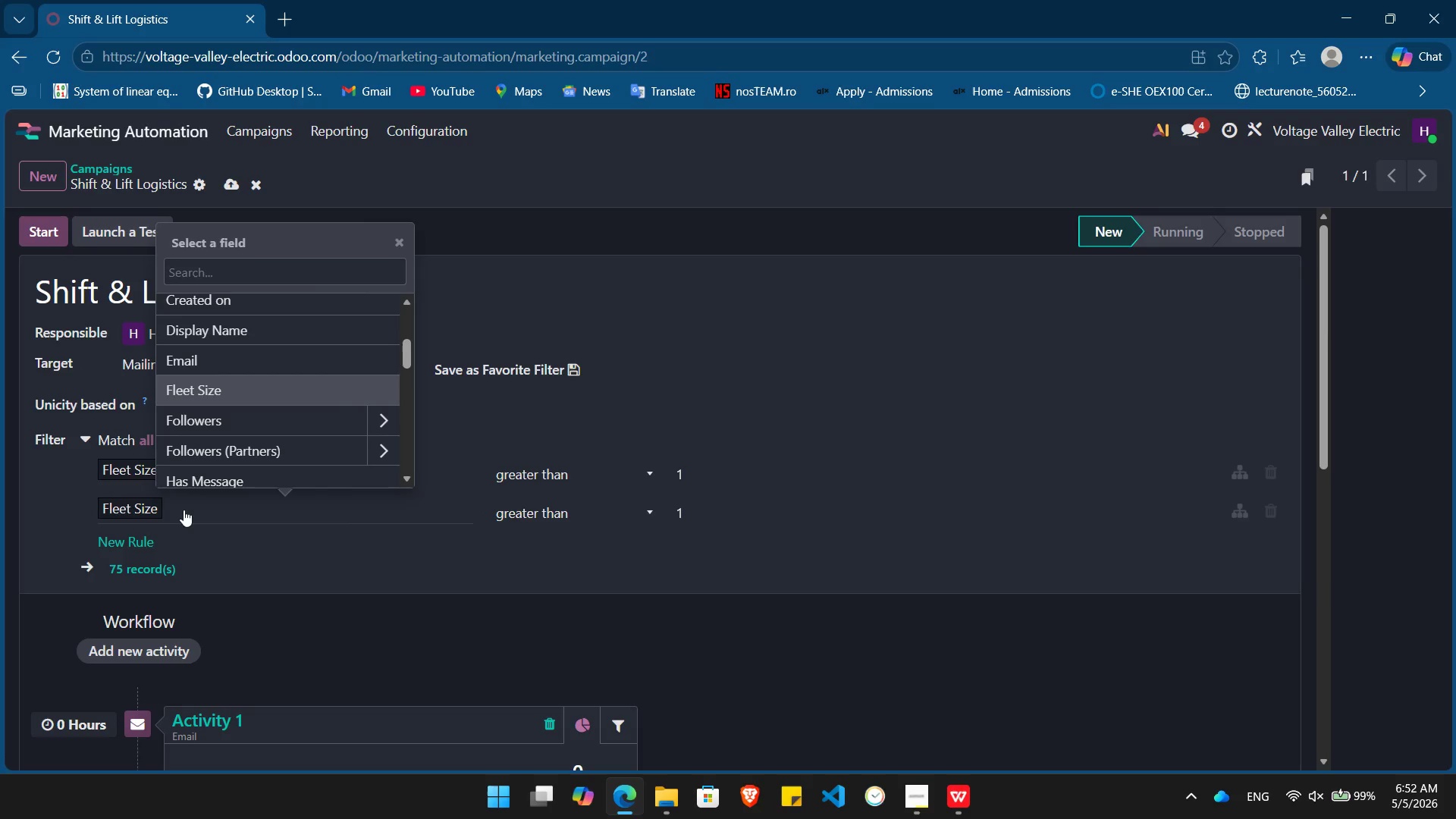 
type(lead)
 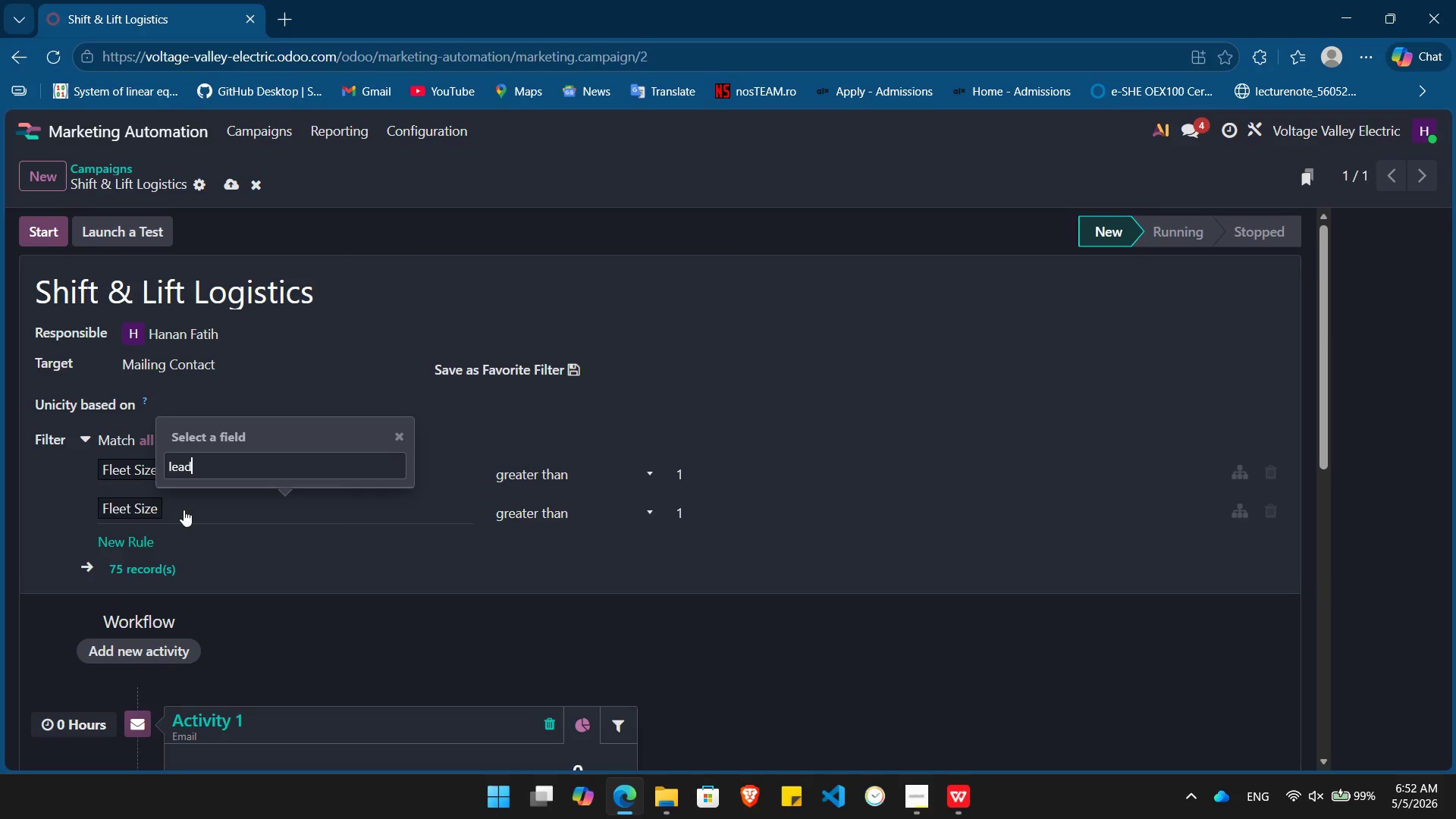 
hold_key(key=Backspace, duration=0.66)
 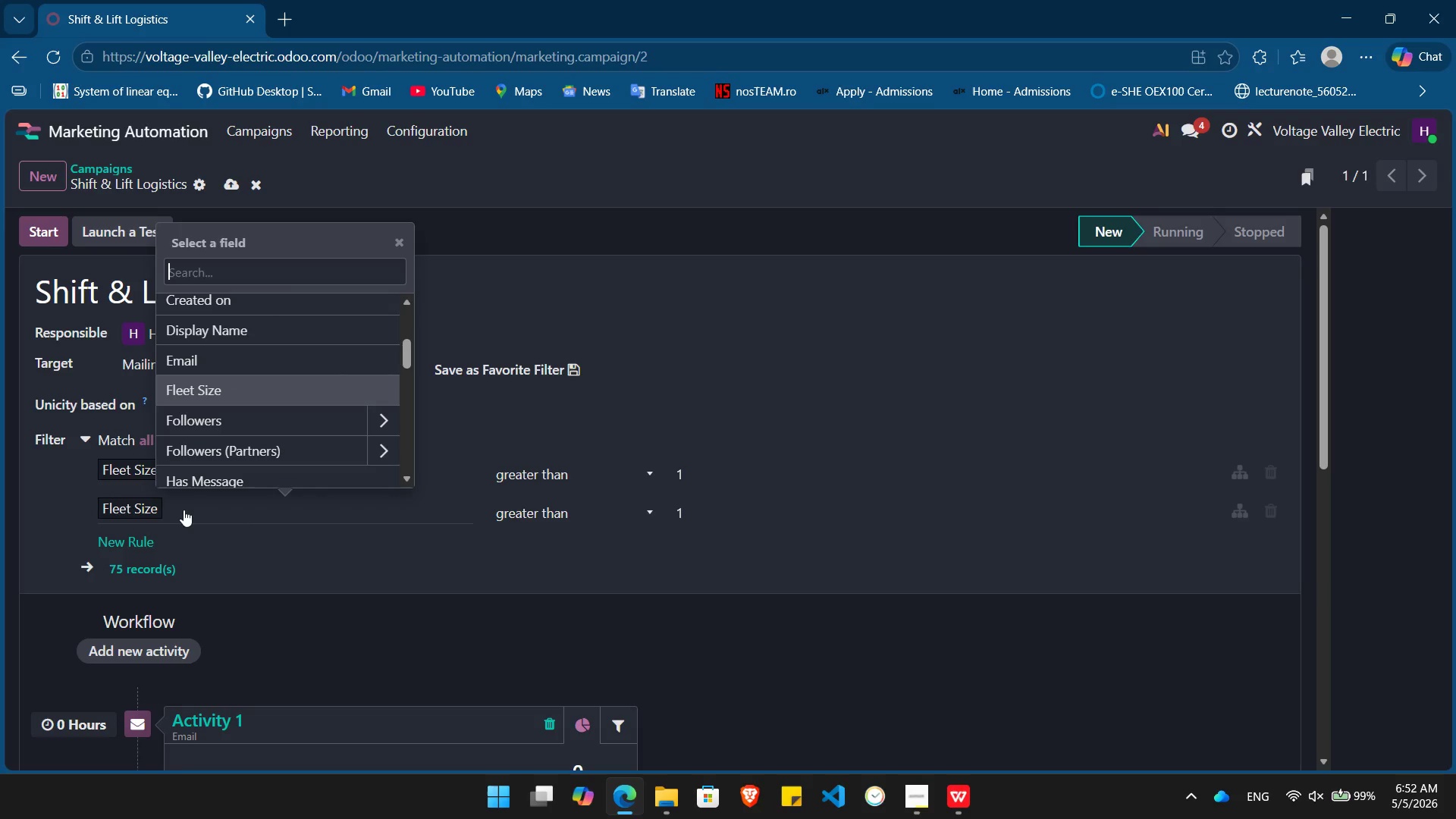 
key(Alt+Tab)